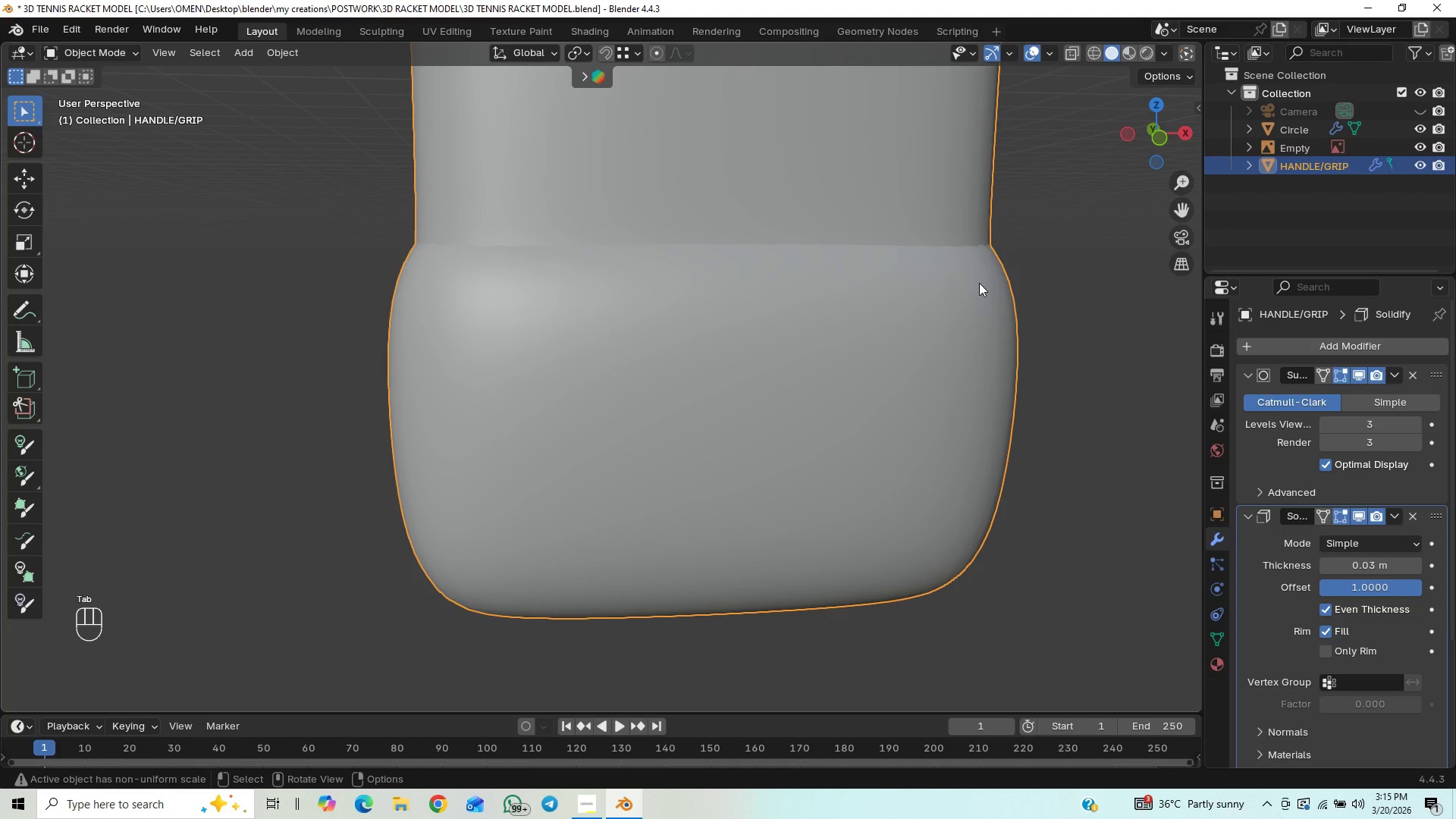 
scroll: coordinate [963, 278], scroll_direction: down, amount: 11.0
 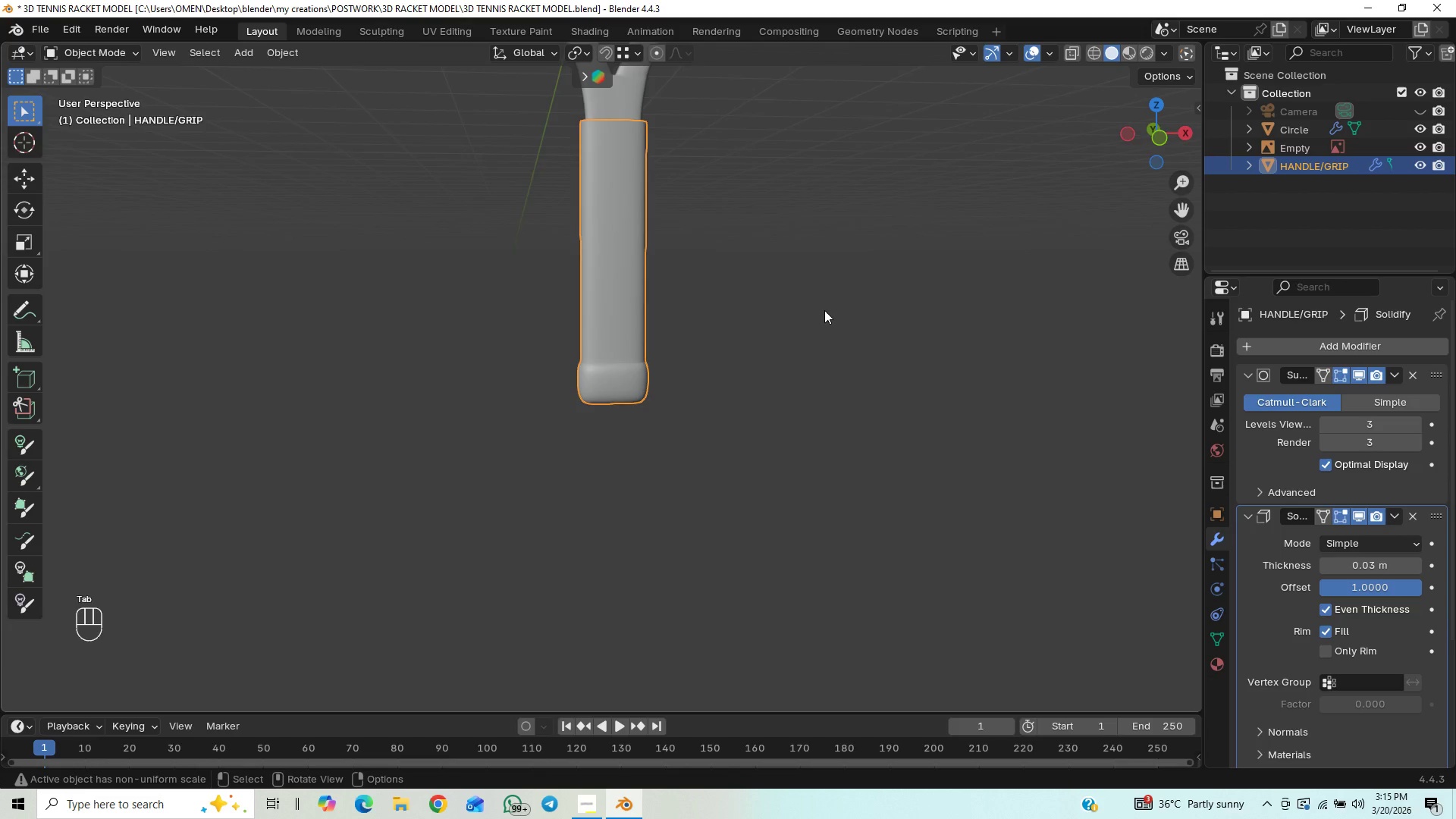 
scroll: coordinate [739, 303], scroll_direction: up, amount: 9.0
 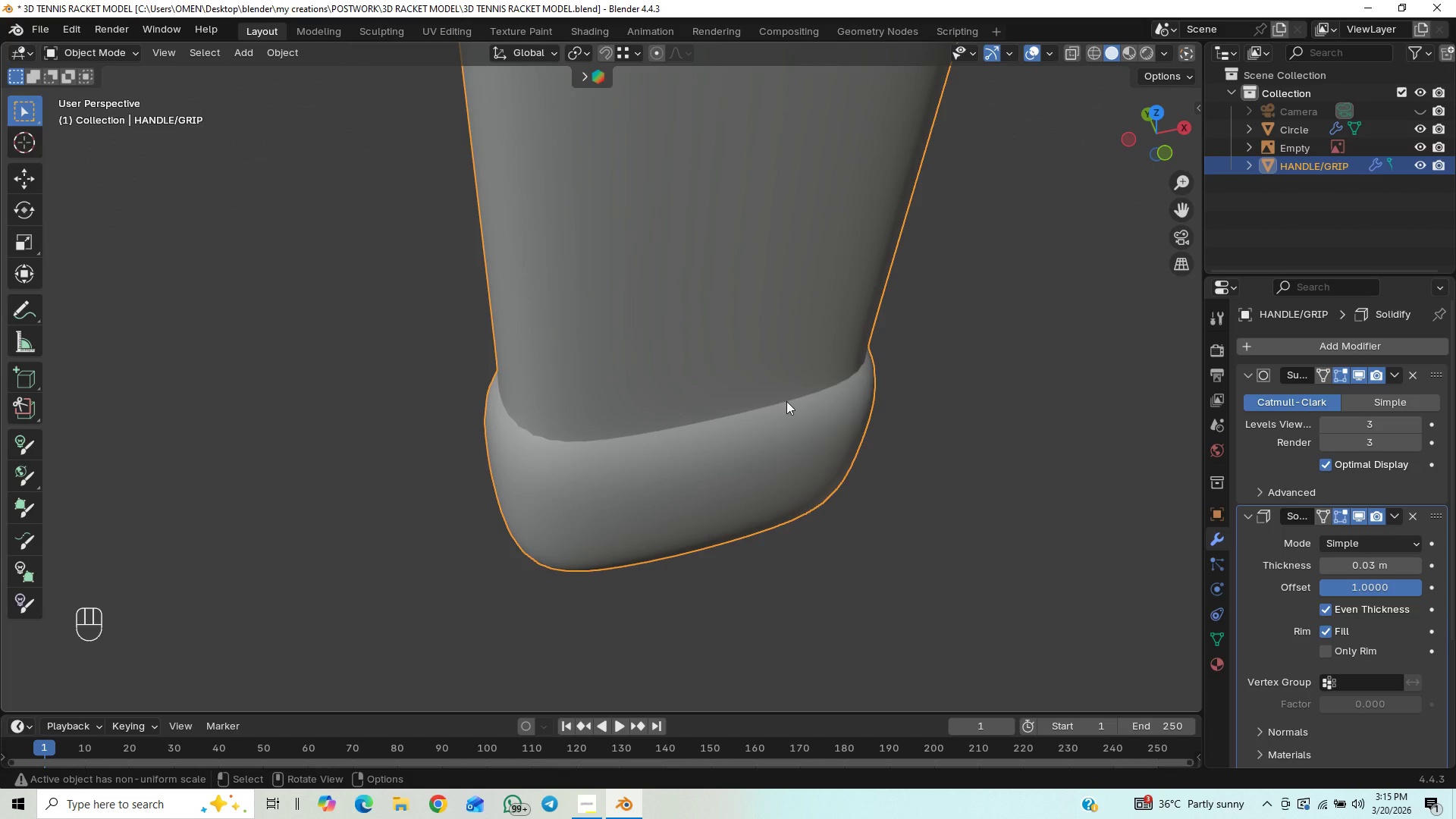 
key(Tab)
 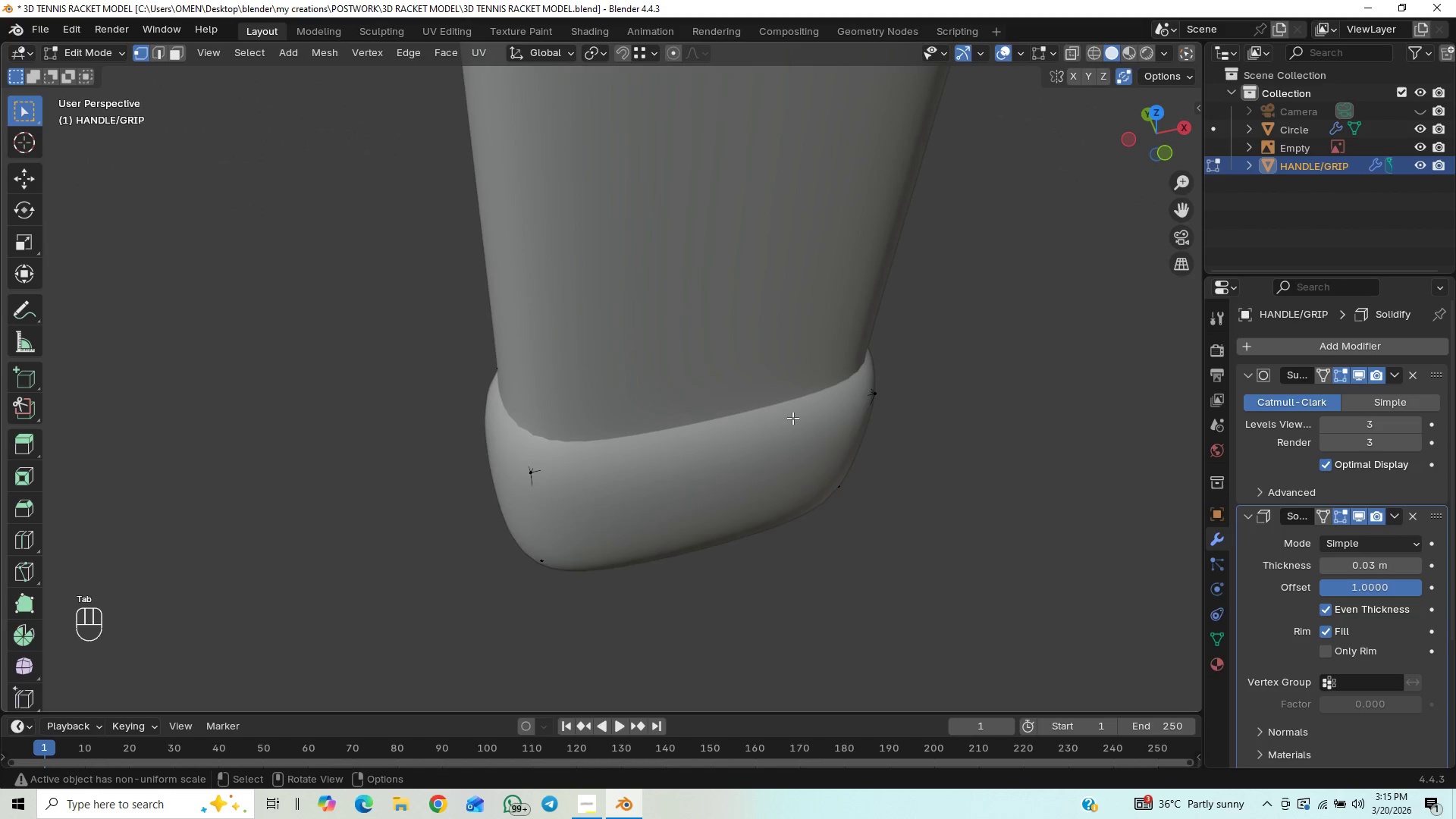 
key(Tab)
 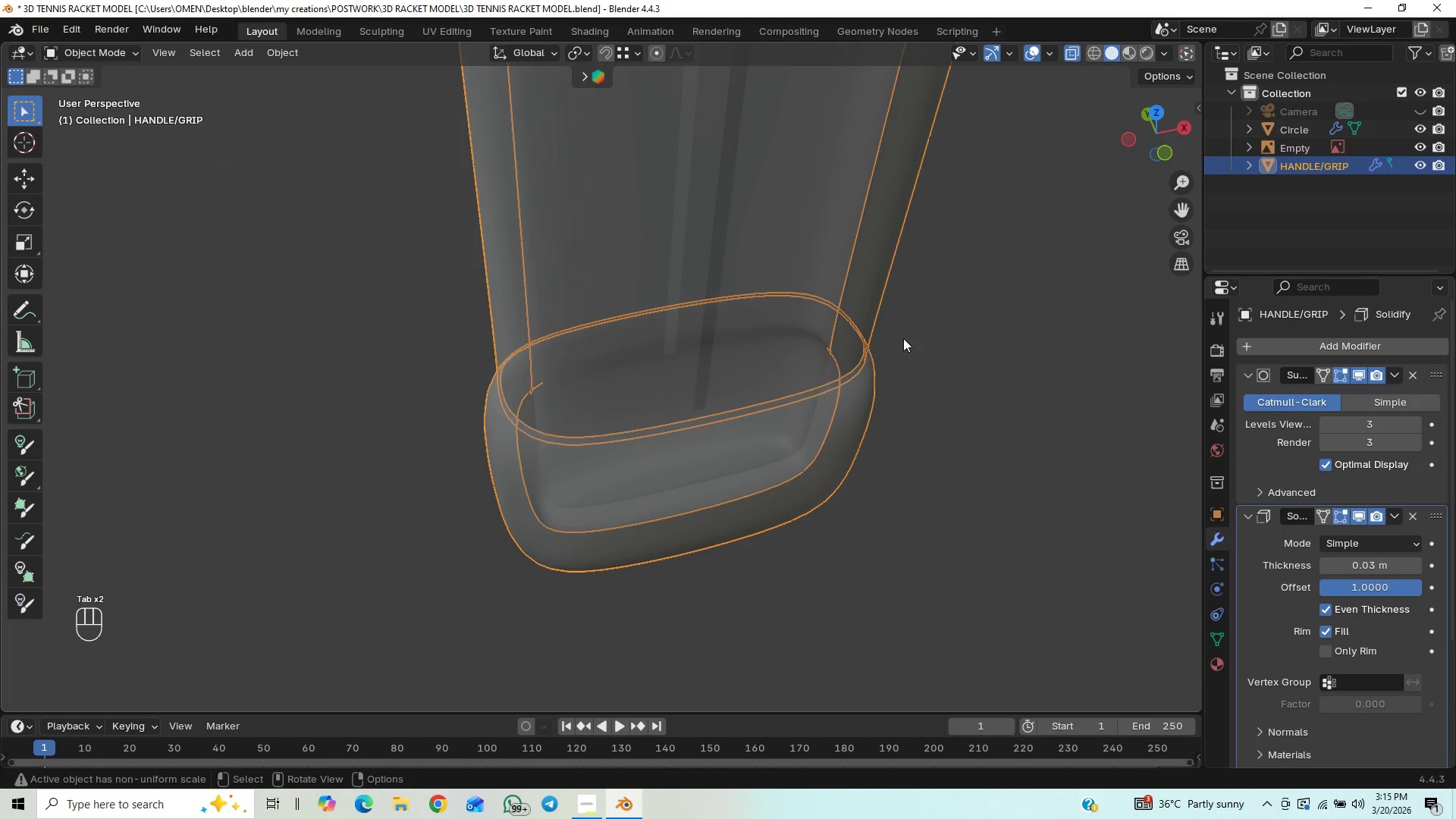 
key(Tab)
 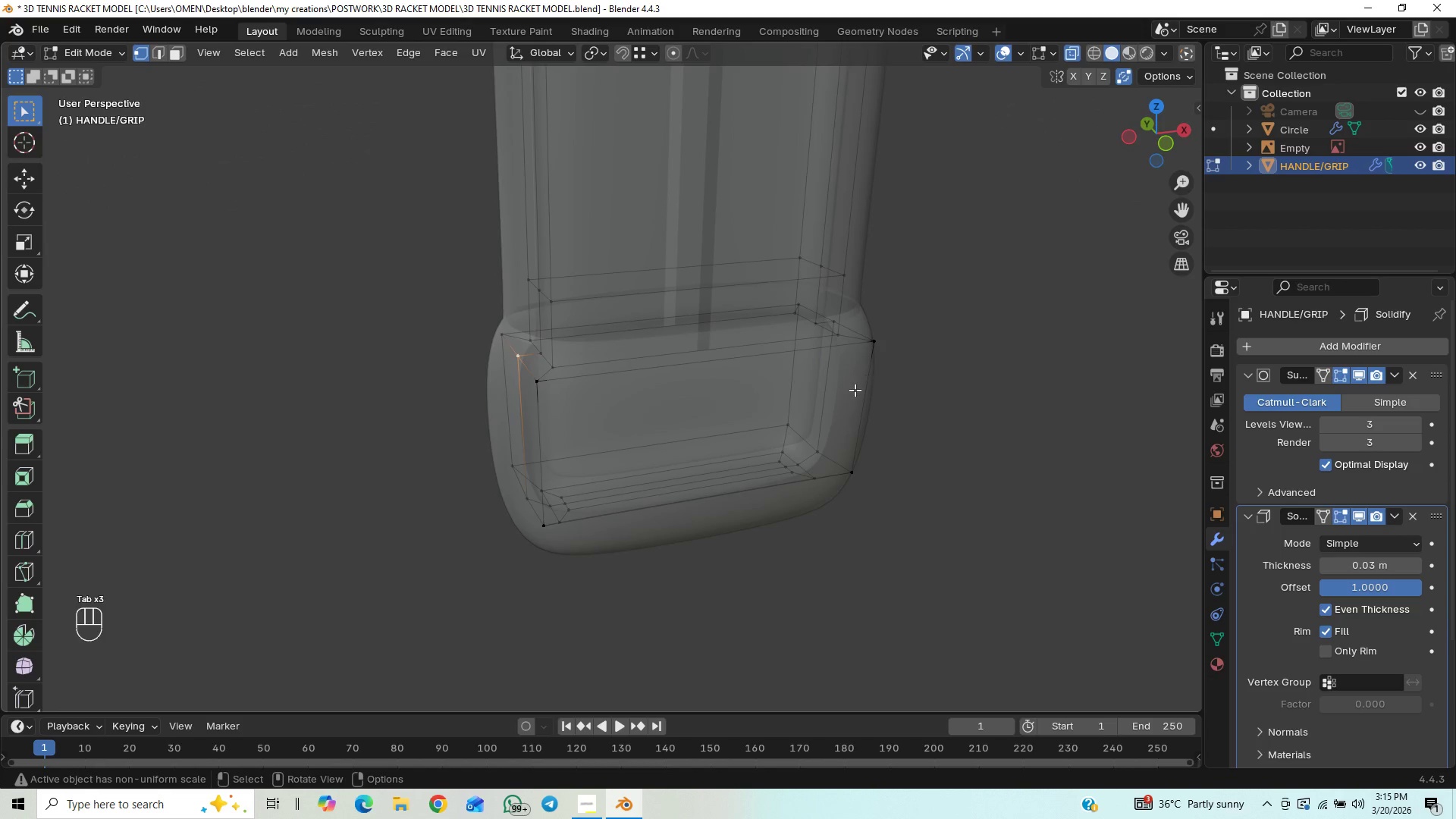 
scroll: coordinate [855, 364], scroll_direction: up, amount: 2.0
 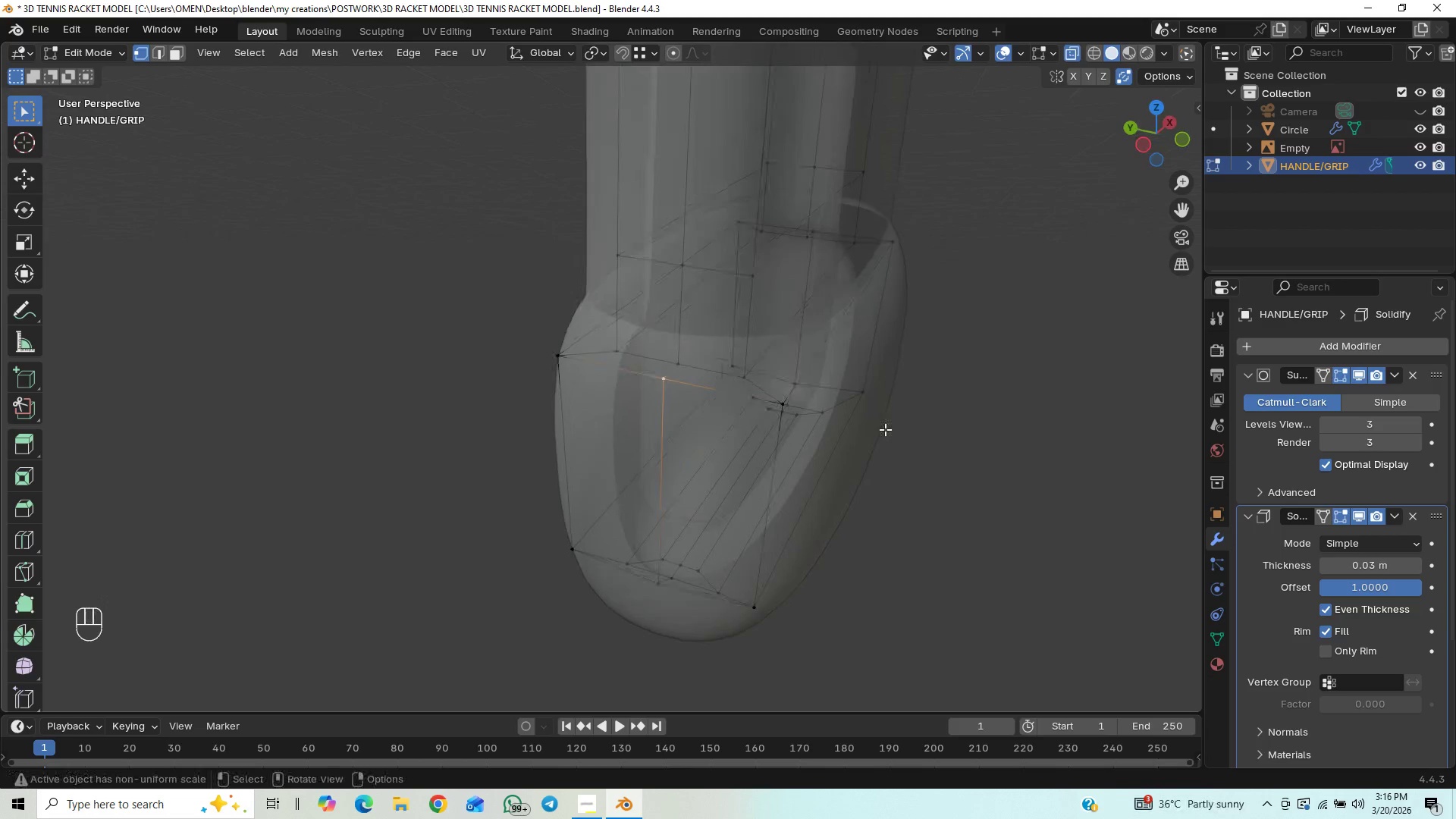 
wait(7.34)
 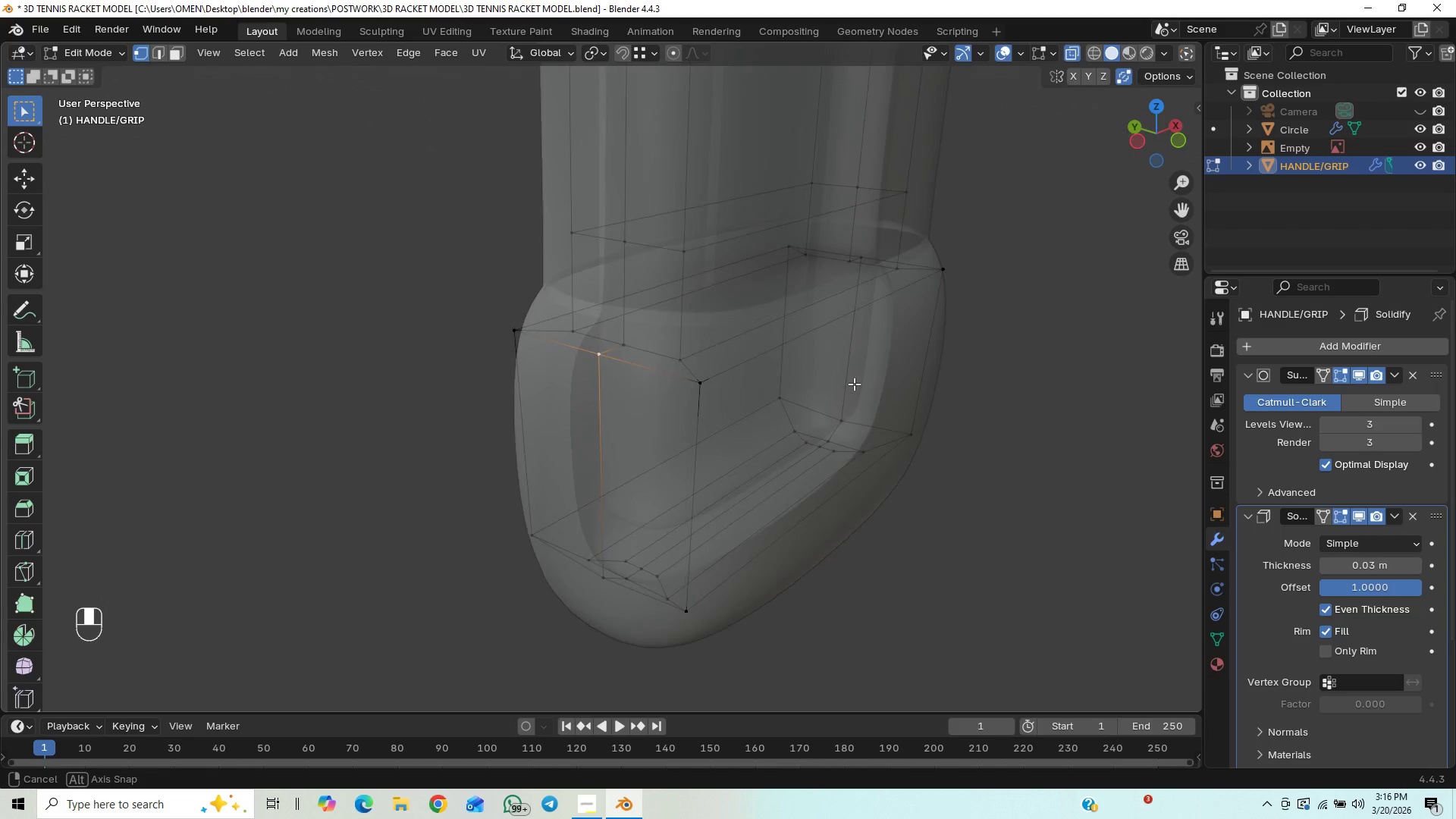 
key(2)
 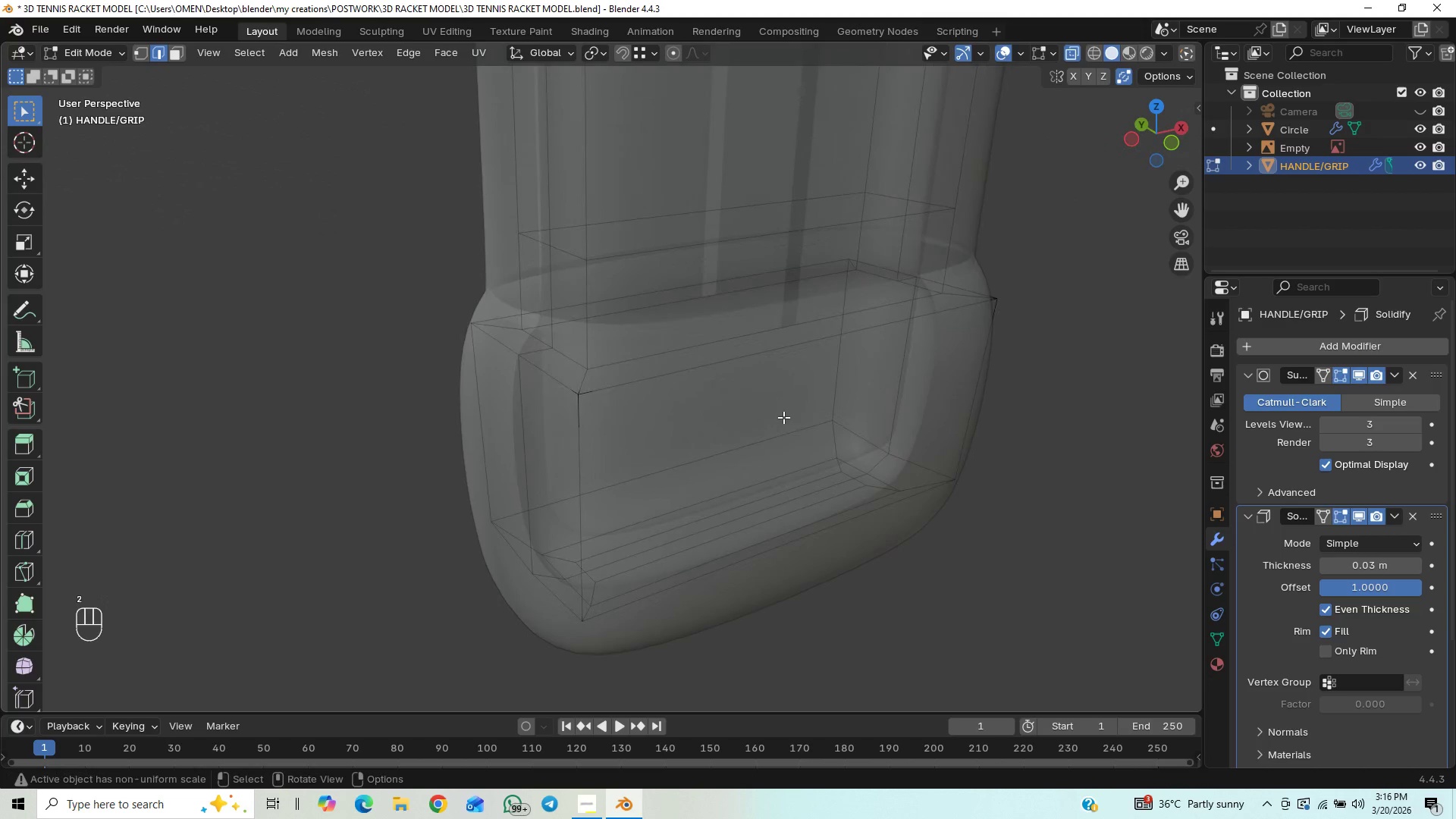 
scroll: coordinate [858, 406], scroll_direction: down, amount: 3.0
 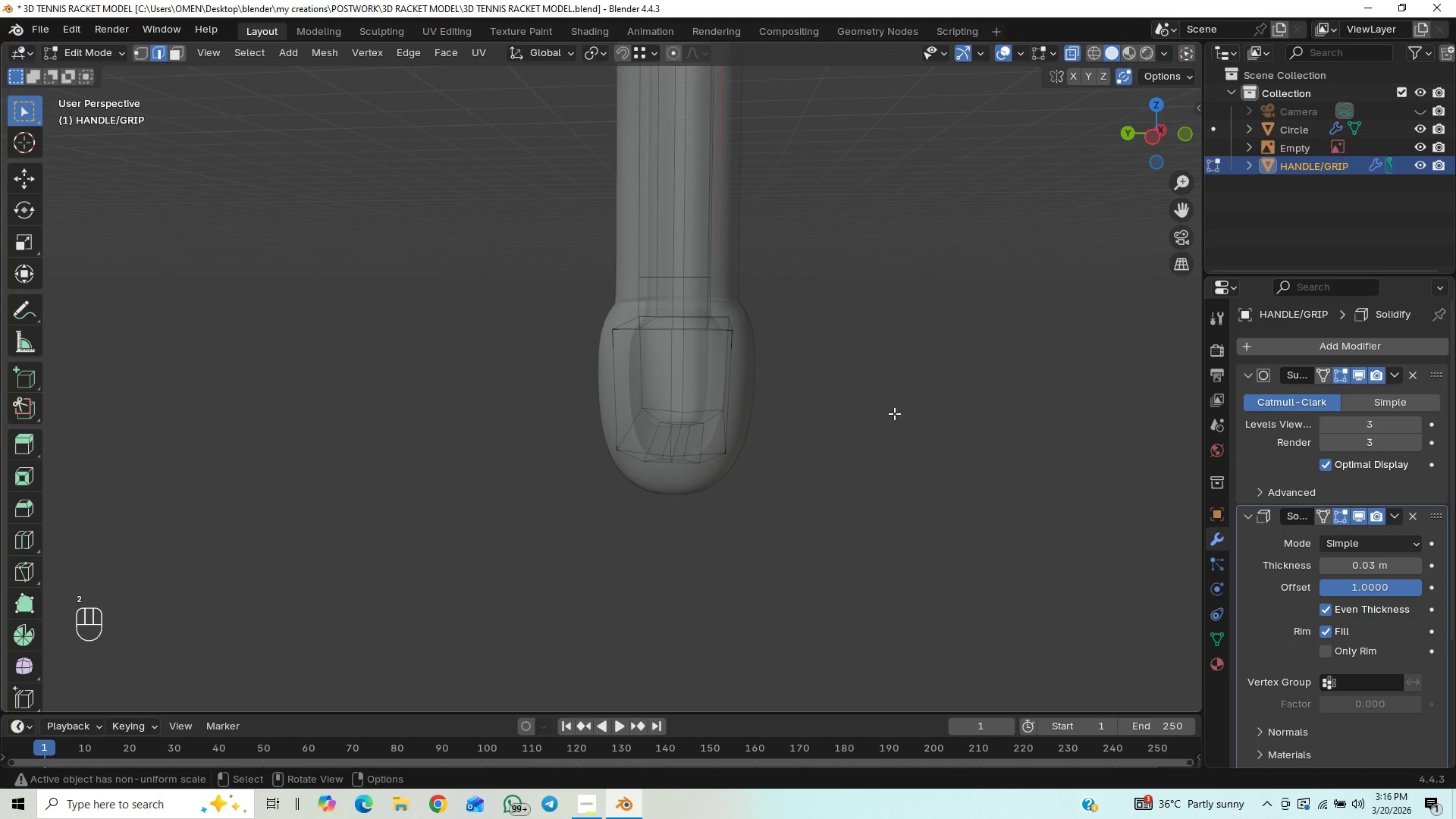 
scroll: coordinate [894, 413], scroll_direction: up, amount: 7.0
 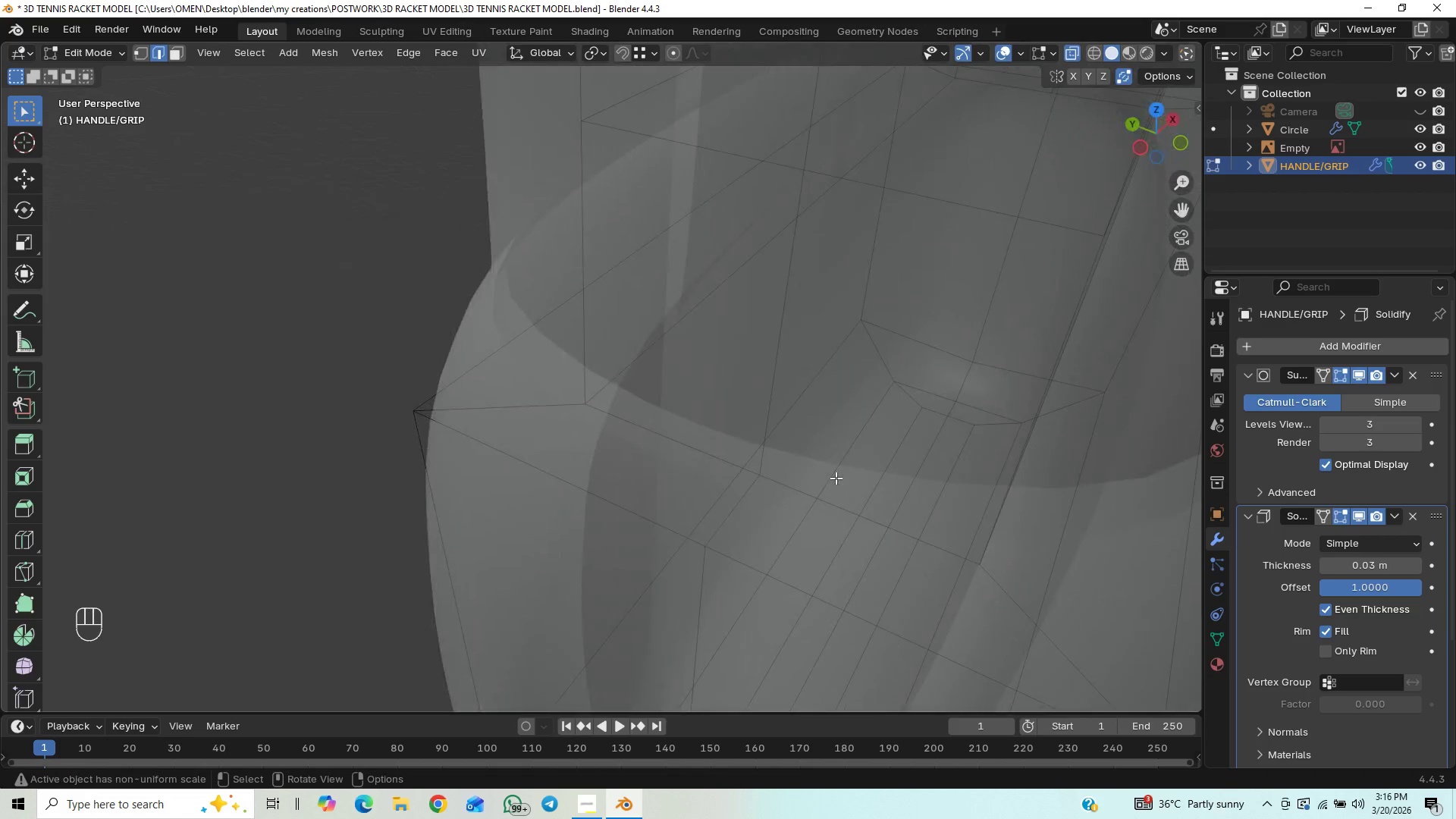 
scroll: coordinate [852, 481], scroll_direction: down, amount: 1.0
 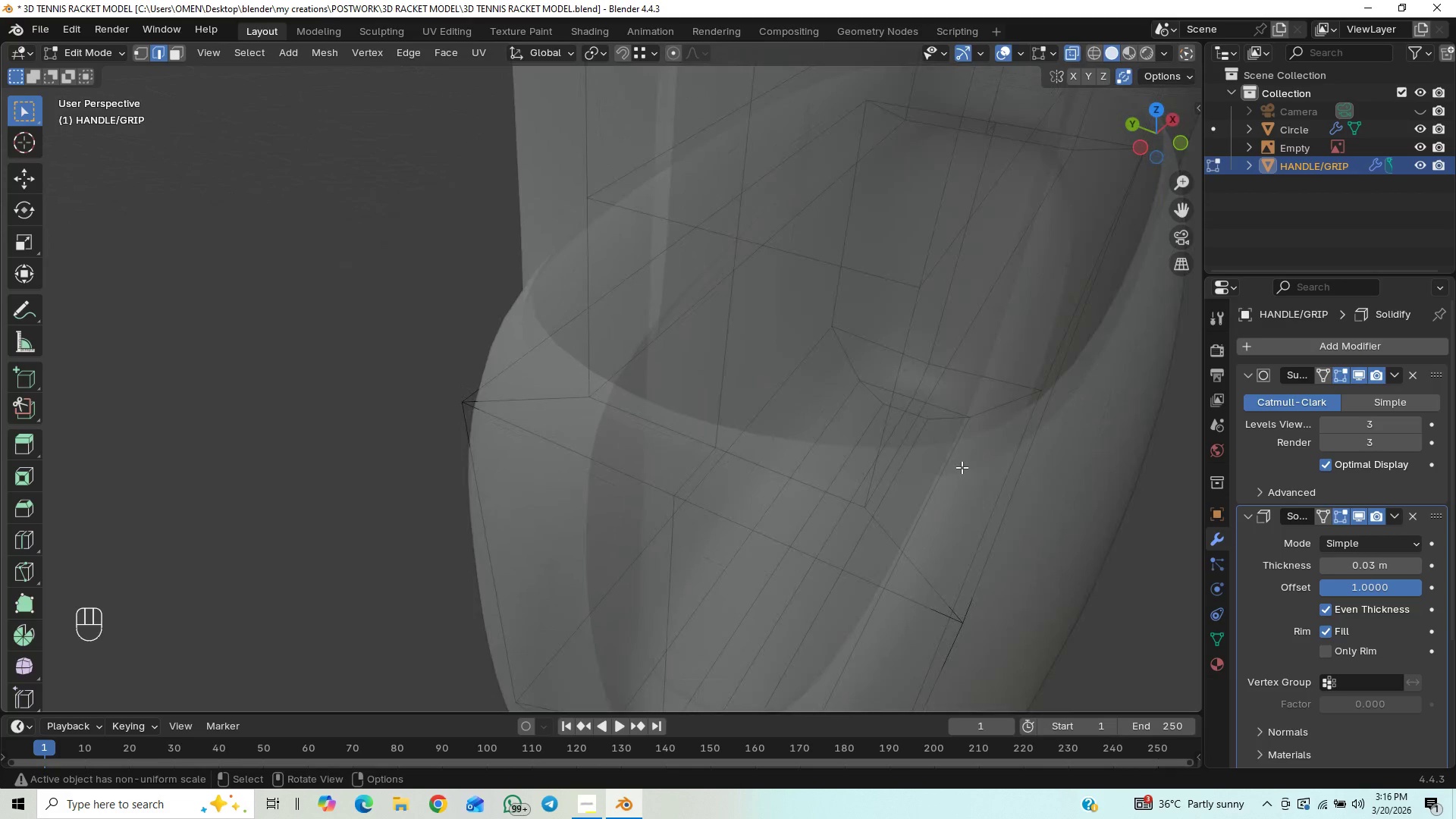 
hold_key(key=ShiftLeft, duration=0.75)
 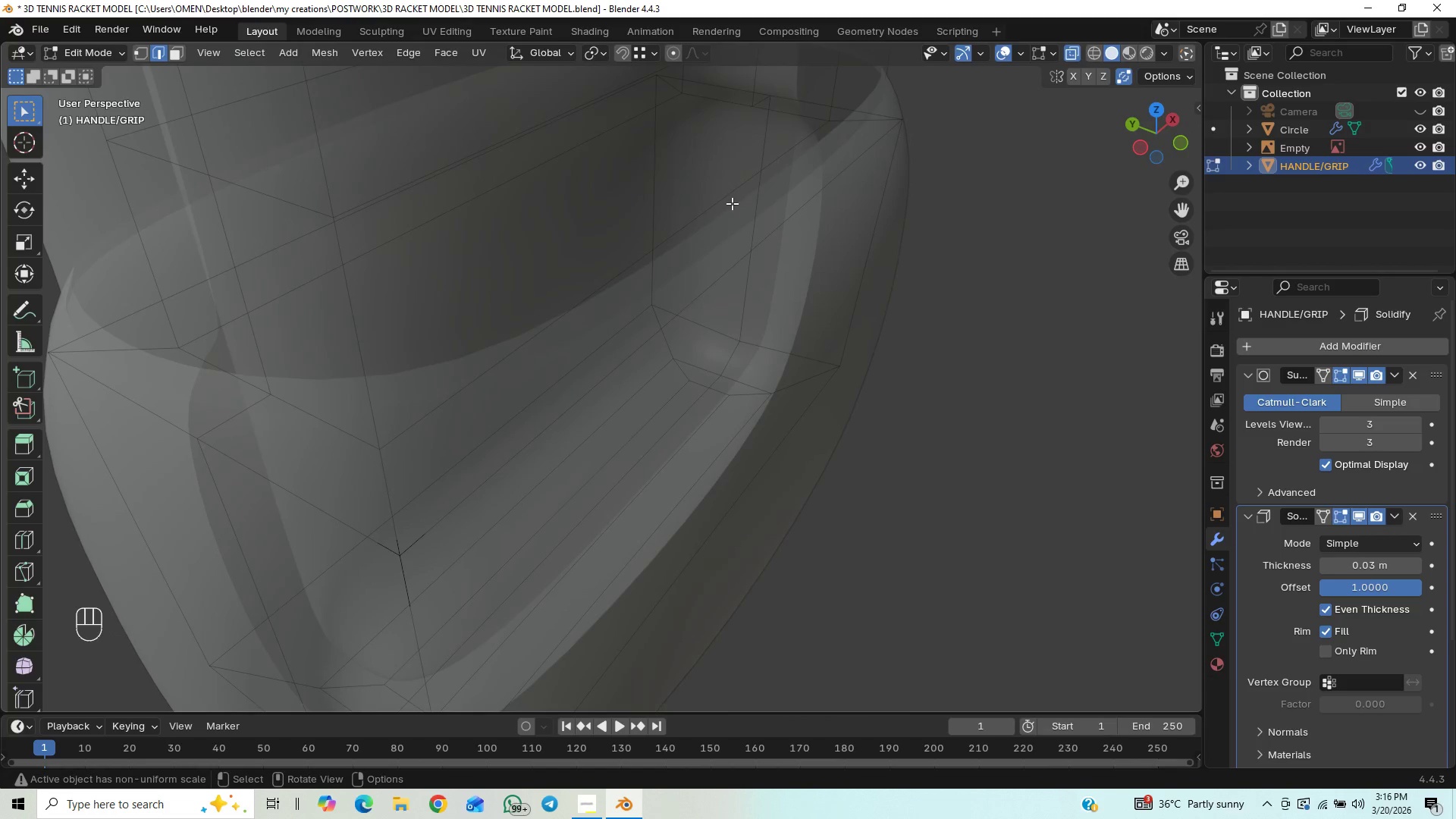 
left_click([732, 202])
 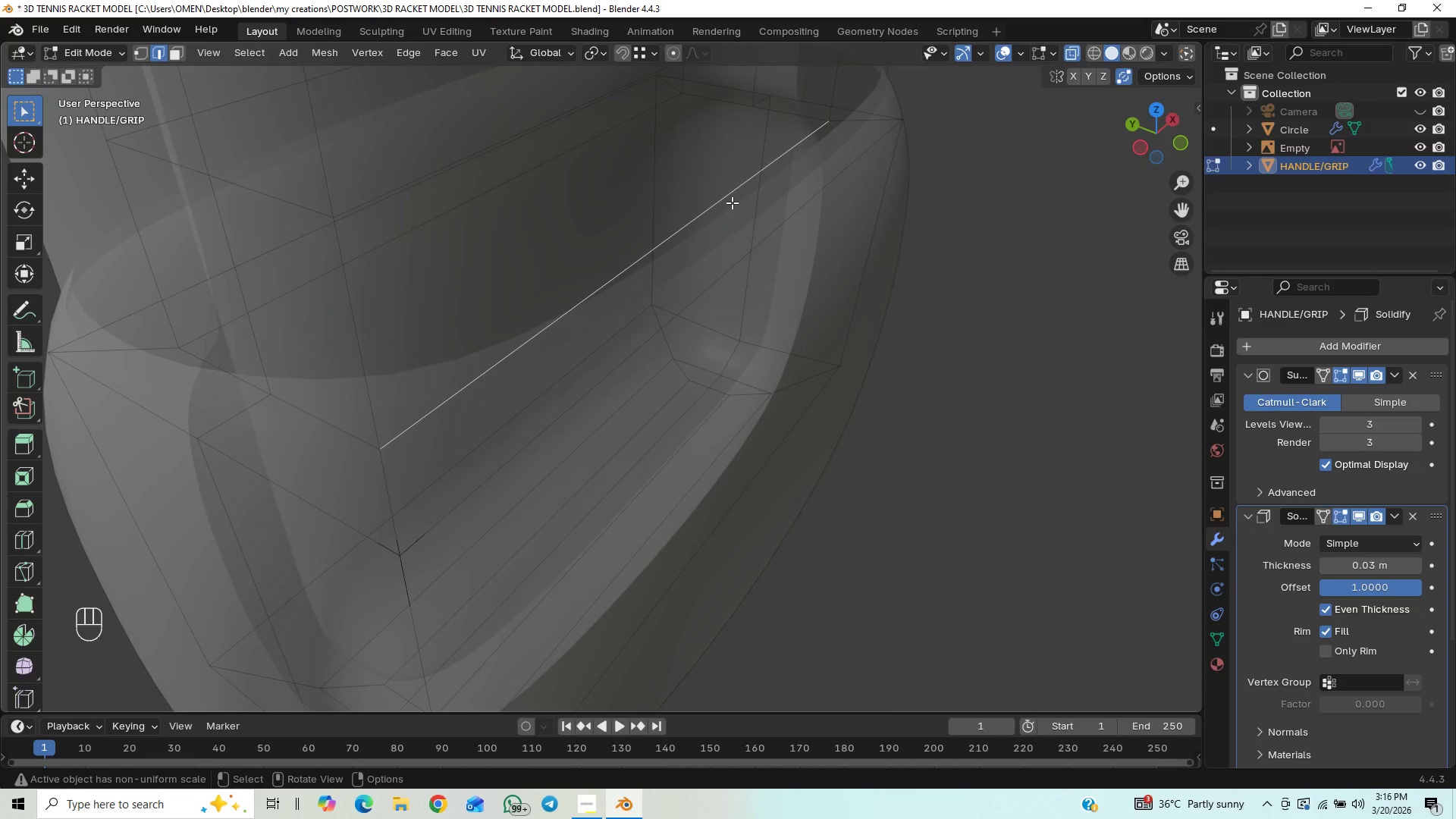 
hold_key(key=AltLeft, duration=0.86)
left_click([732, 202])
 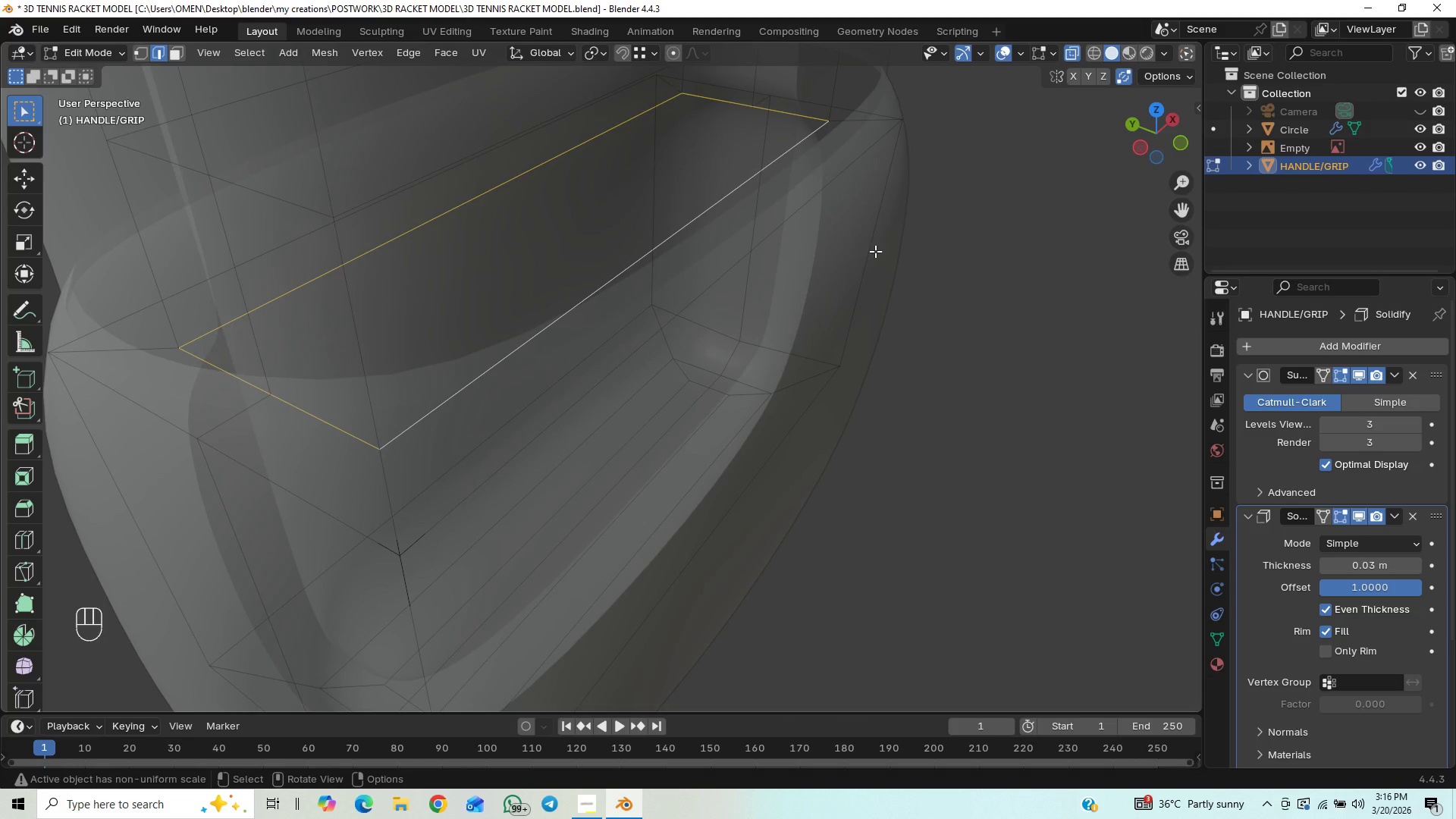 
key(Control+B)
 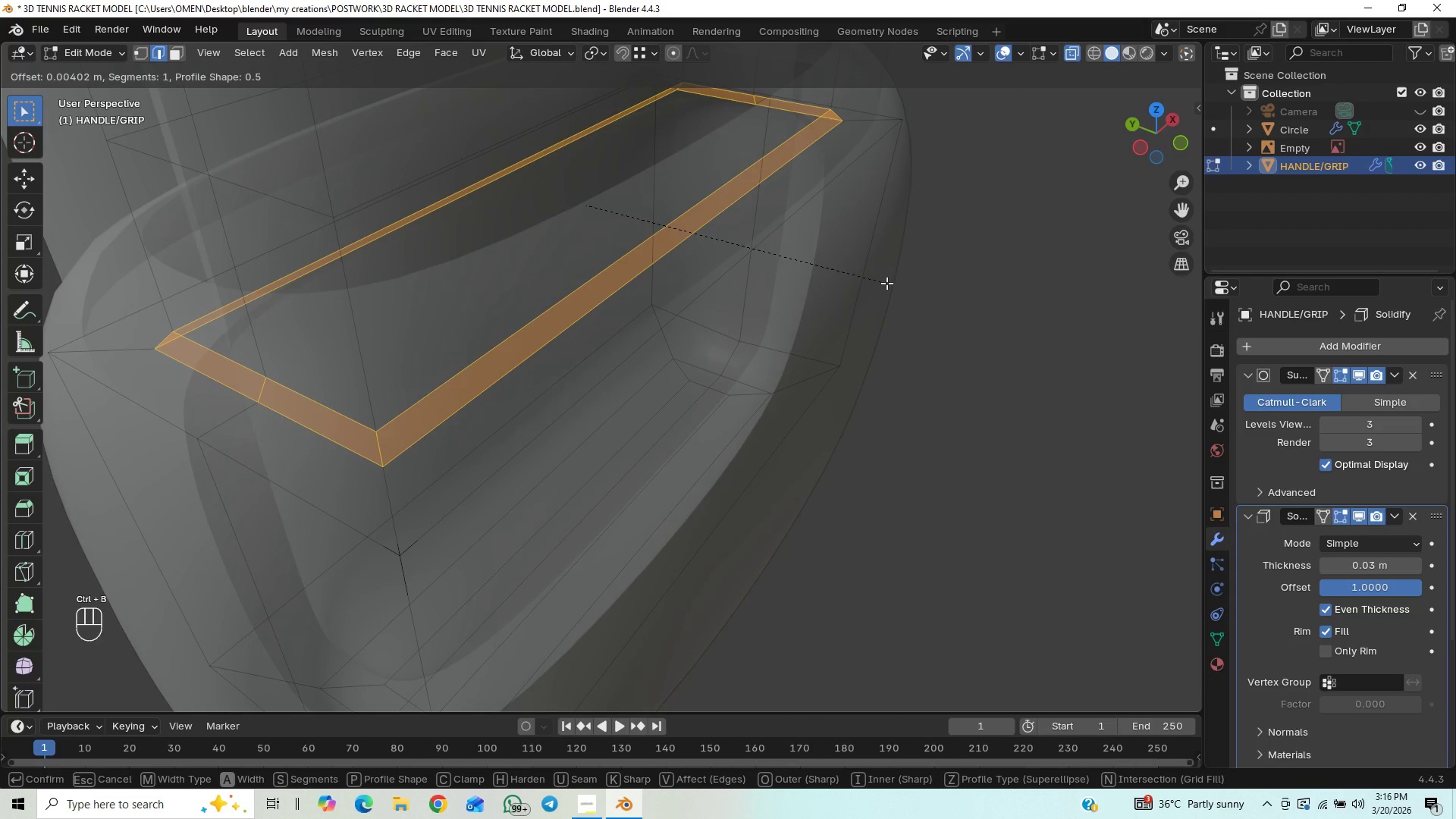 
scroll: coordinate [886, 292], scroll_direction: up, amount: 2.0
 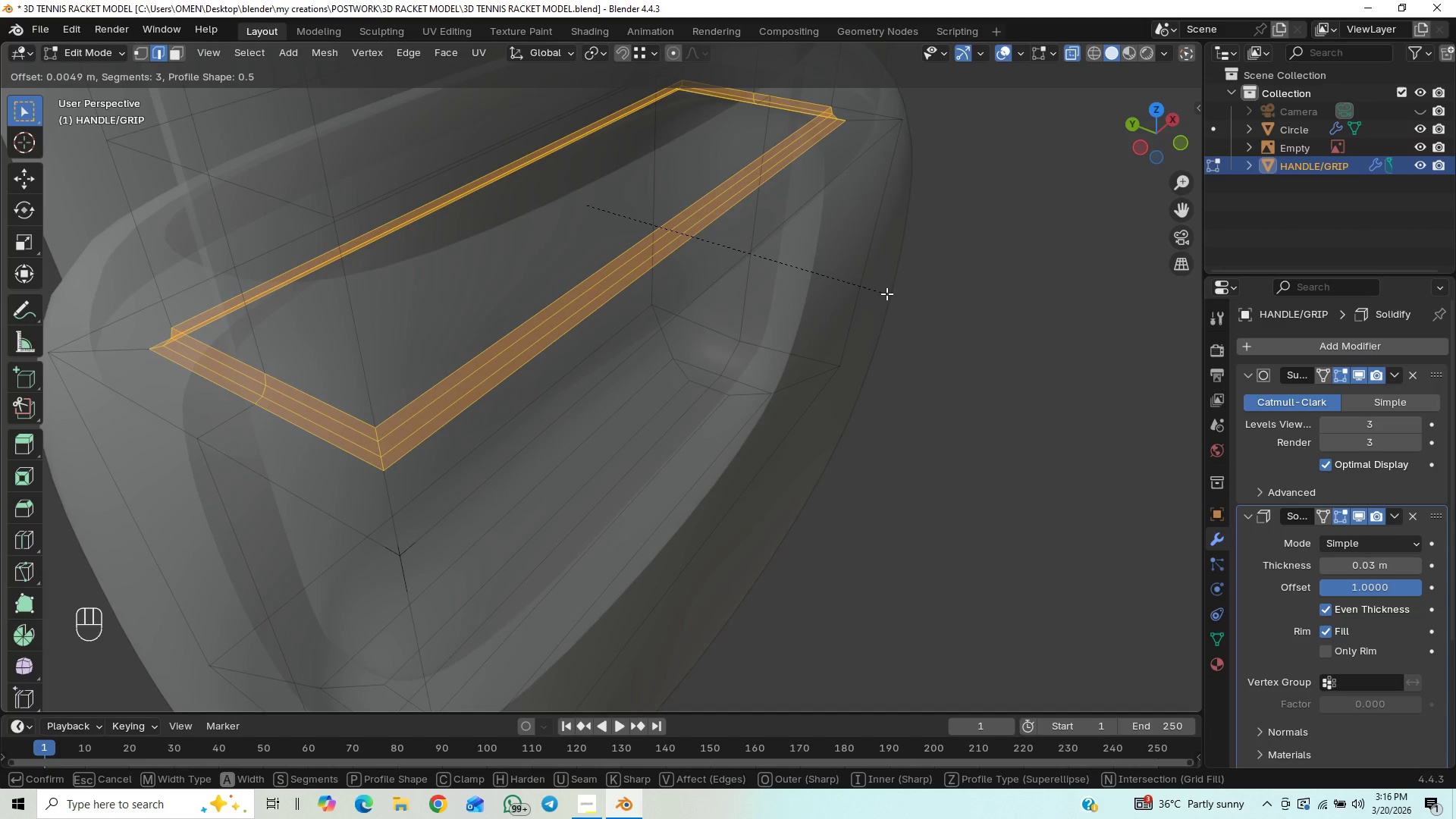 
left_click([886, 293])
 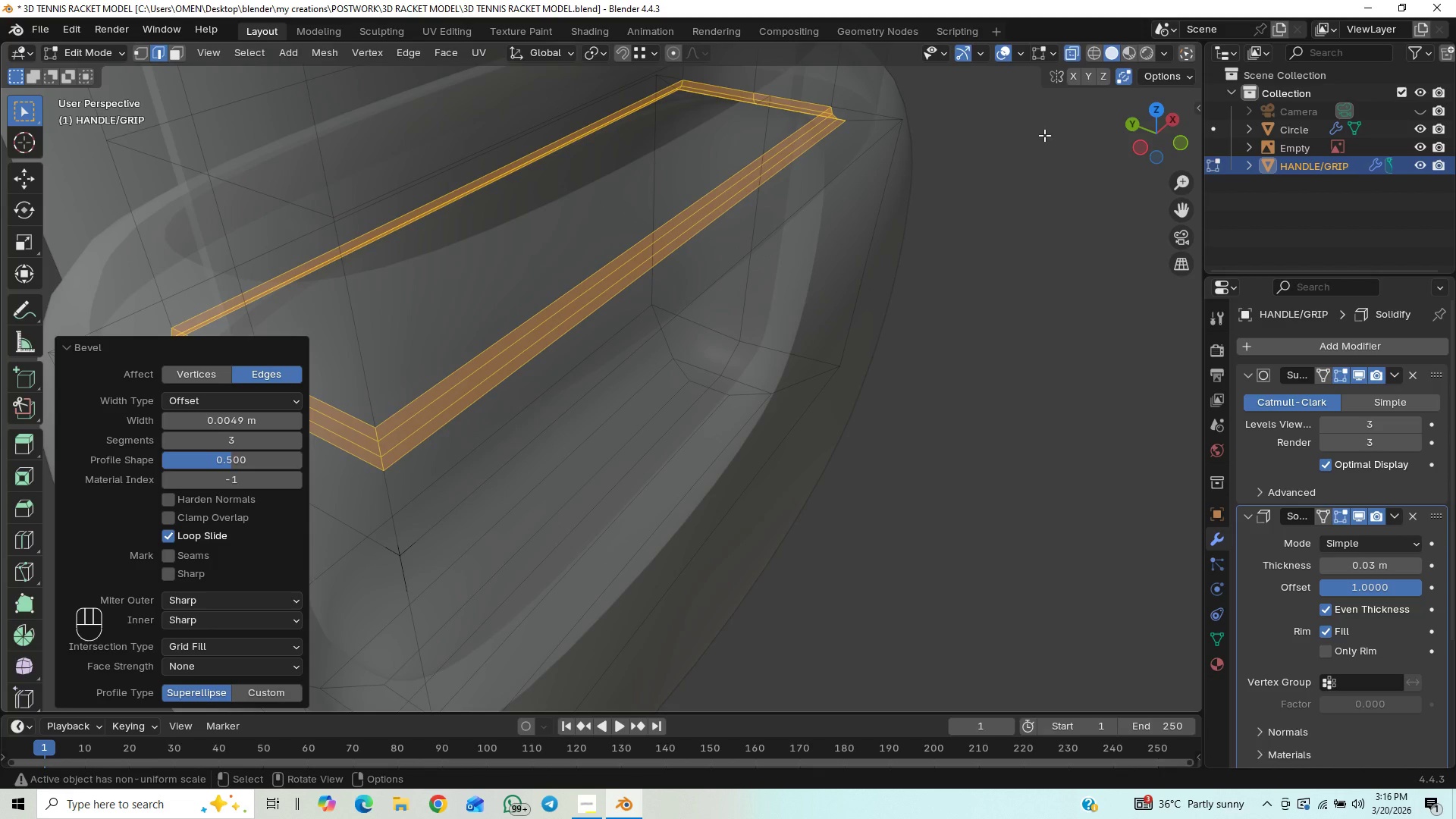 
key(Tab)
 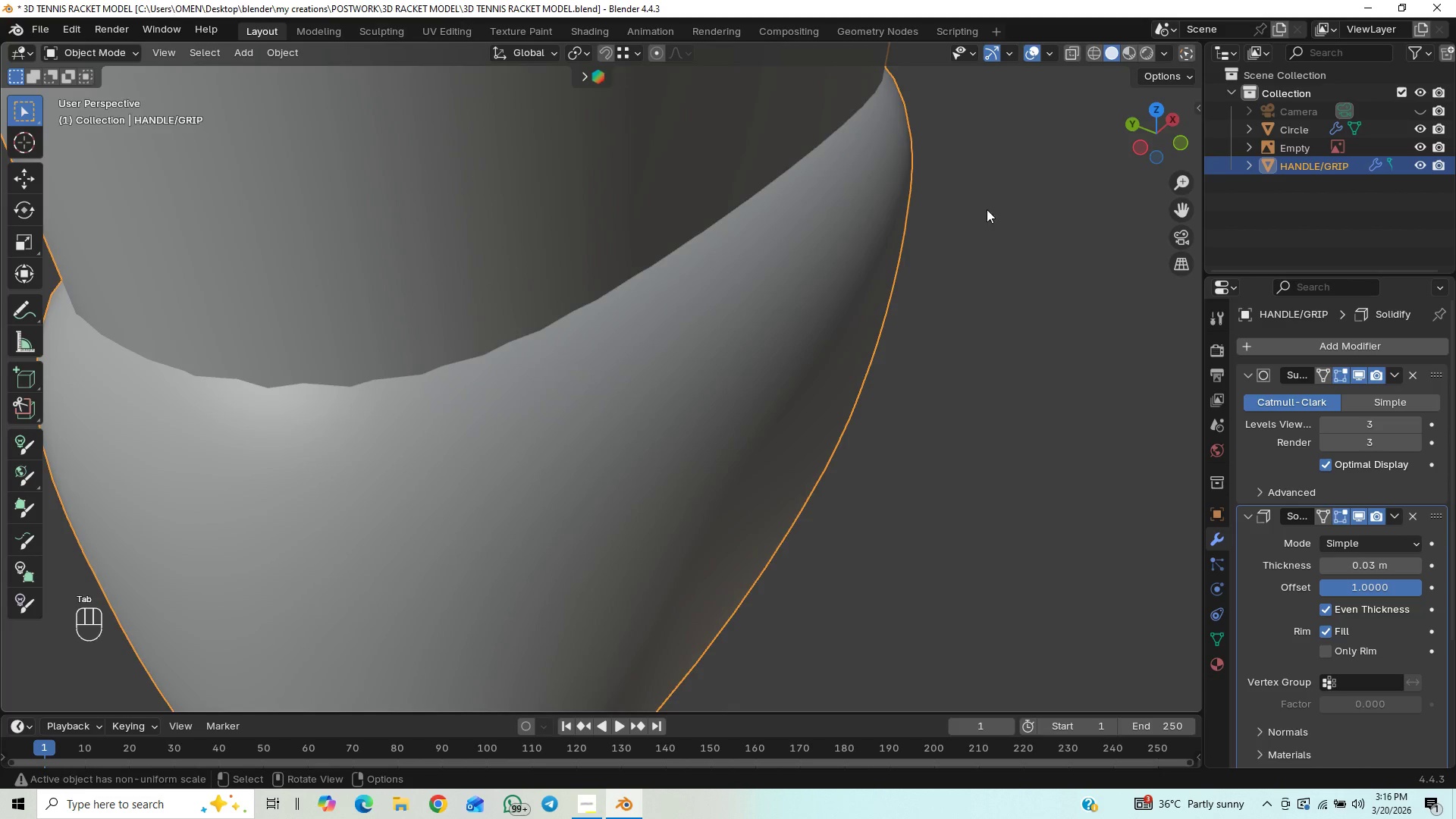 
scroll: coordinate [962, 241], scroll_direction: down, amount: 1.0
 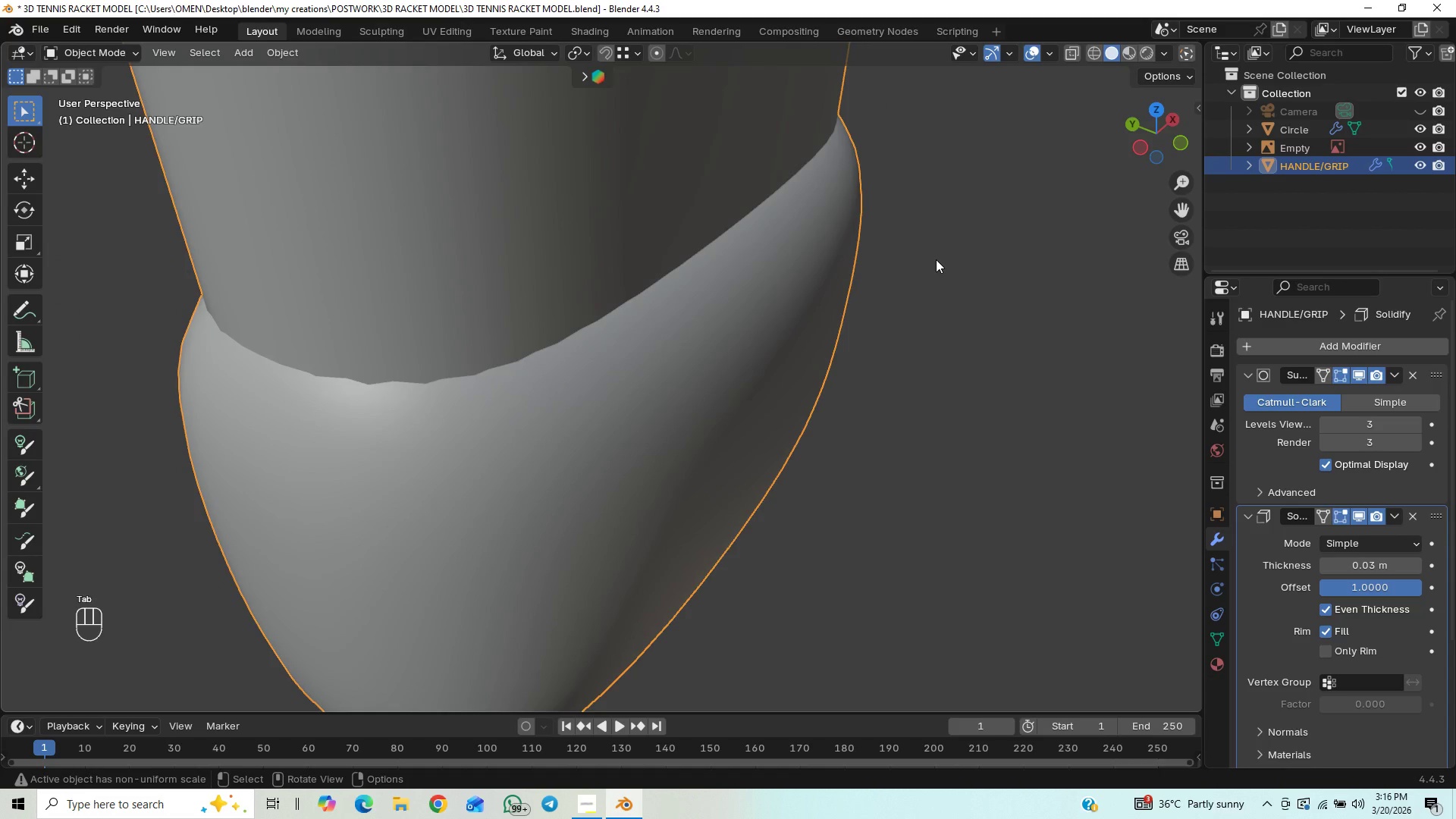 
key(Tab)
 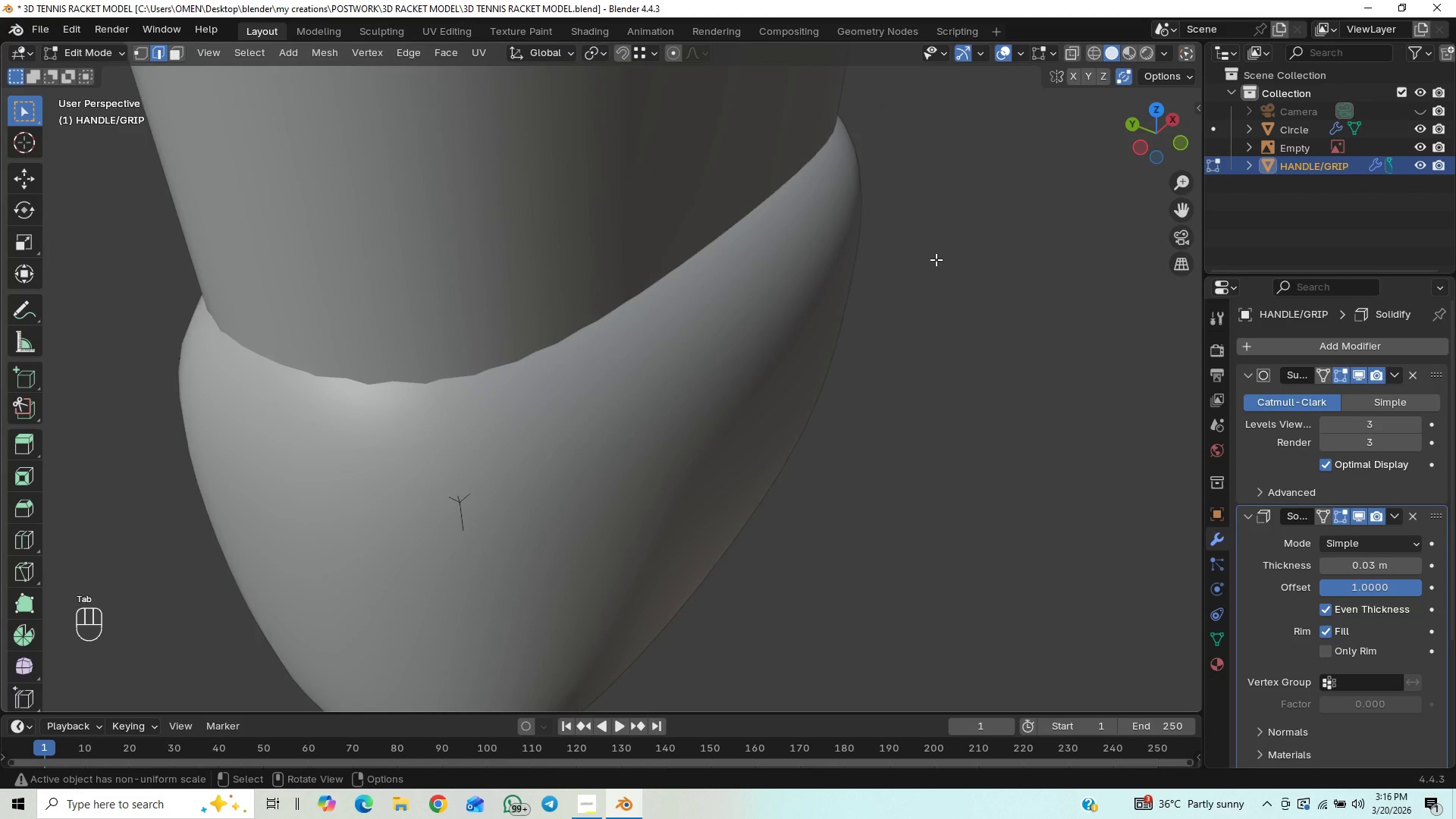 
key(Tab)
 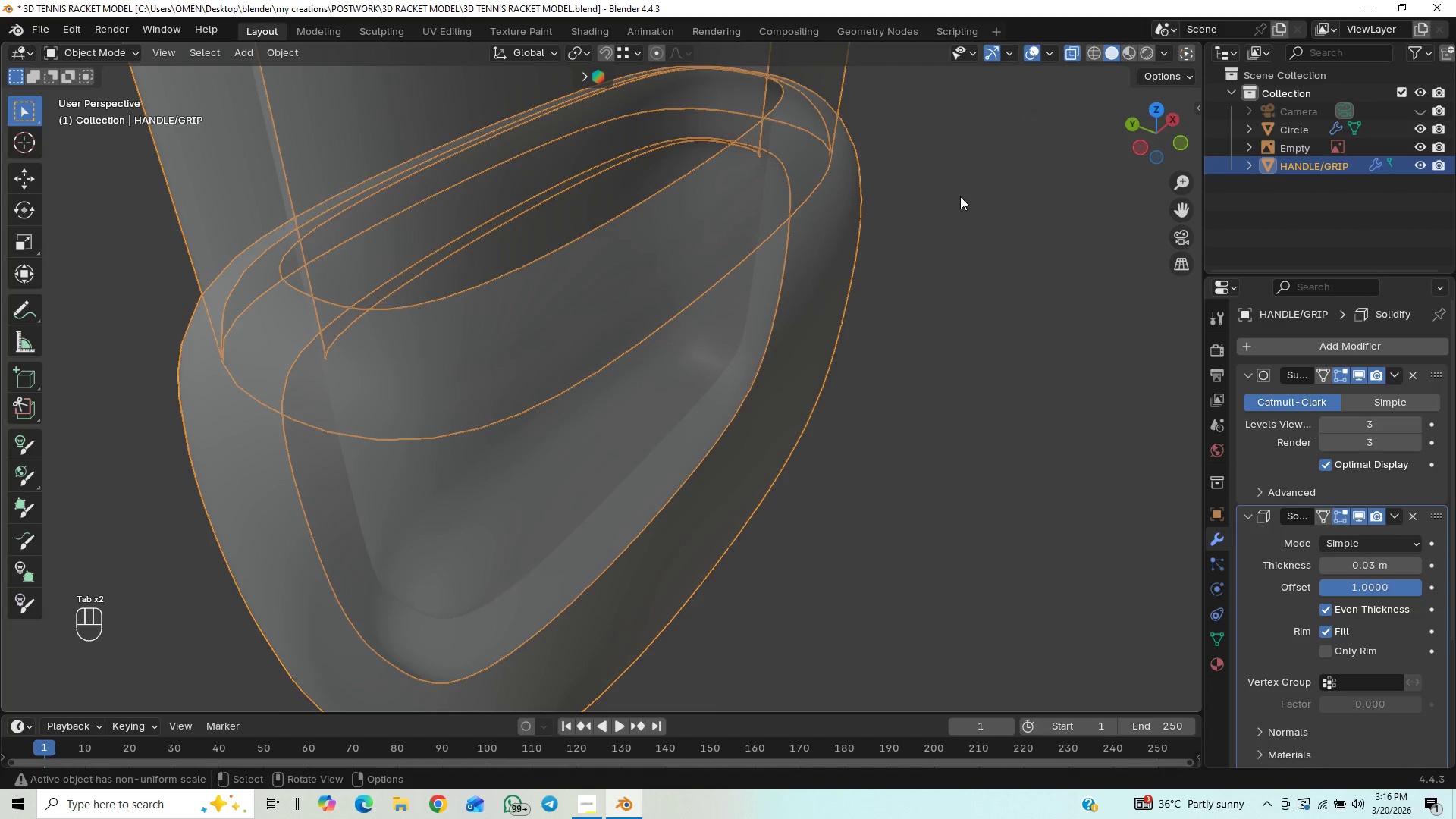 
key(Tab)
 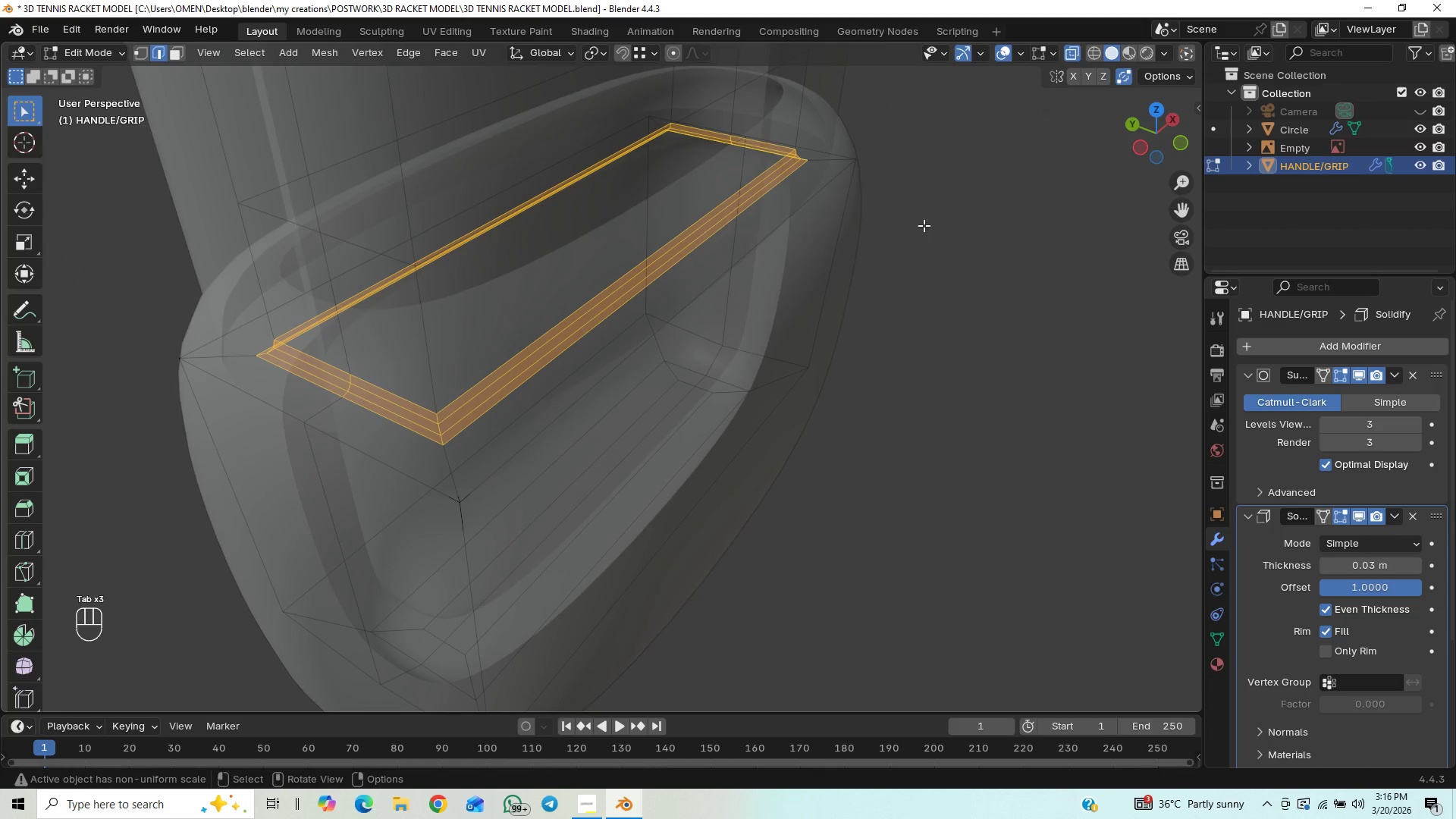 
key(Control+Z)
 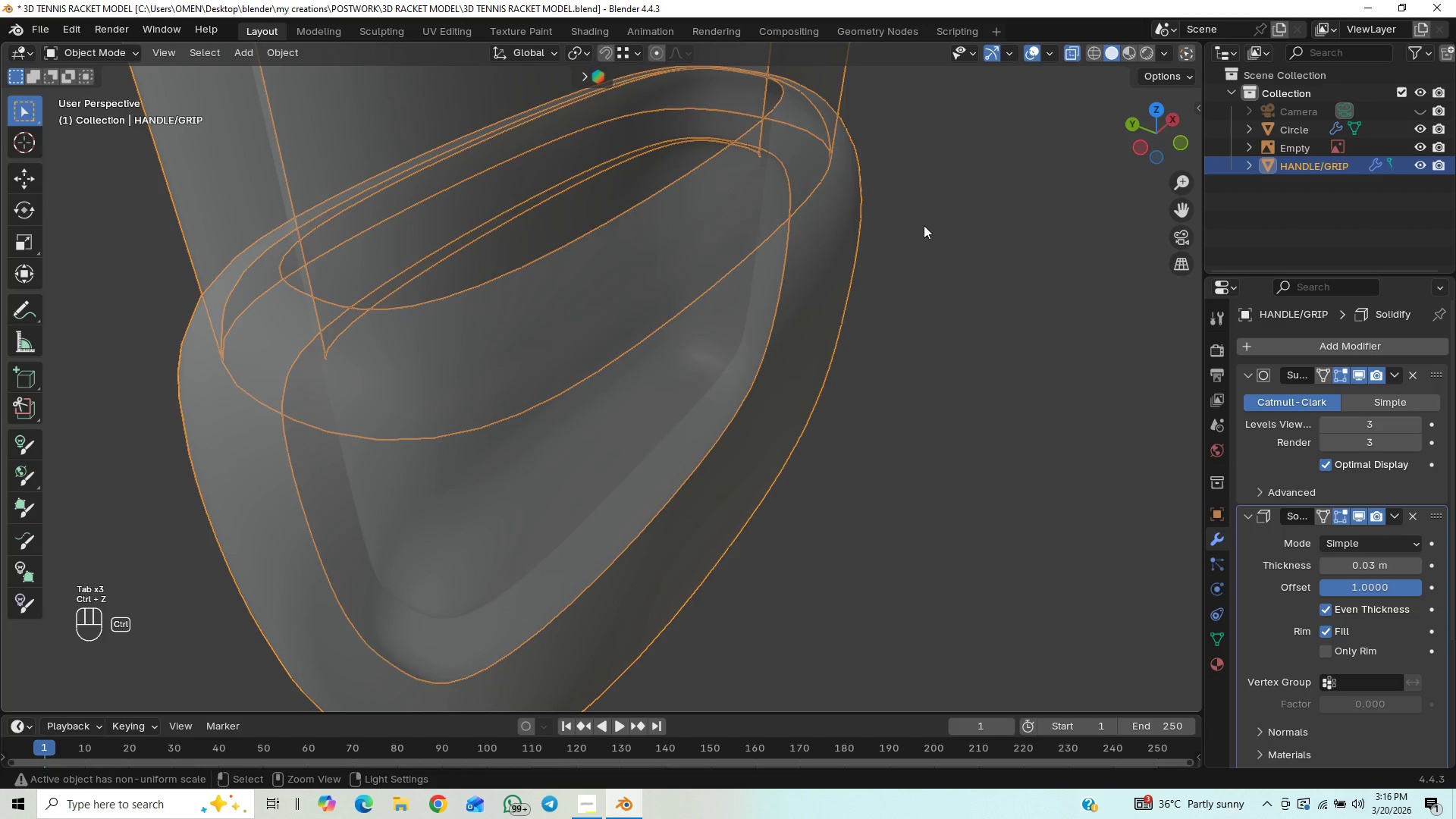 
key(Control+Z)
 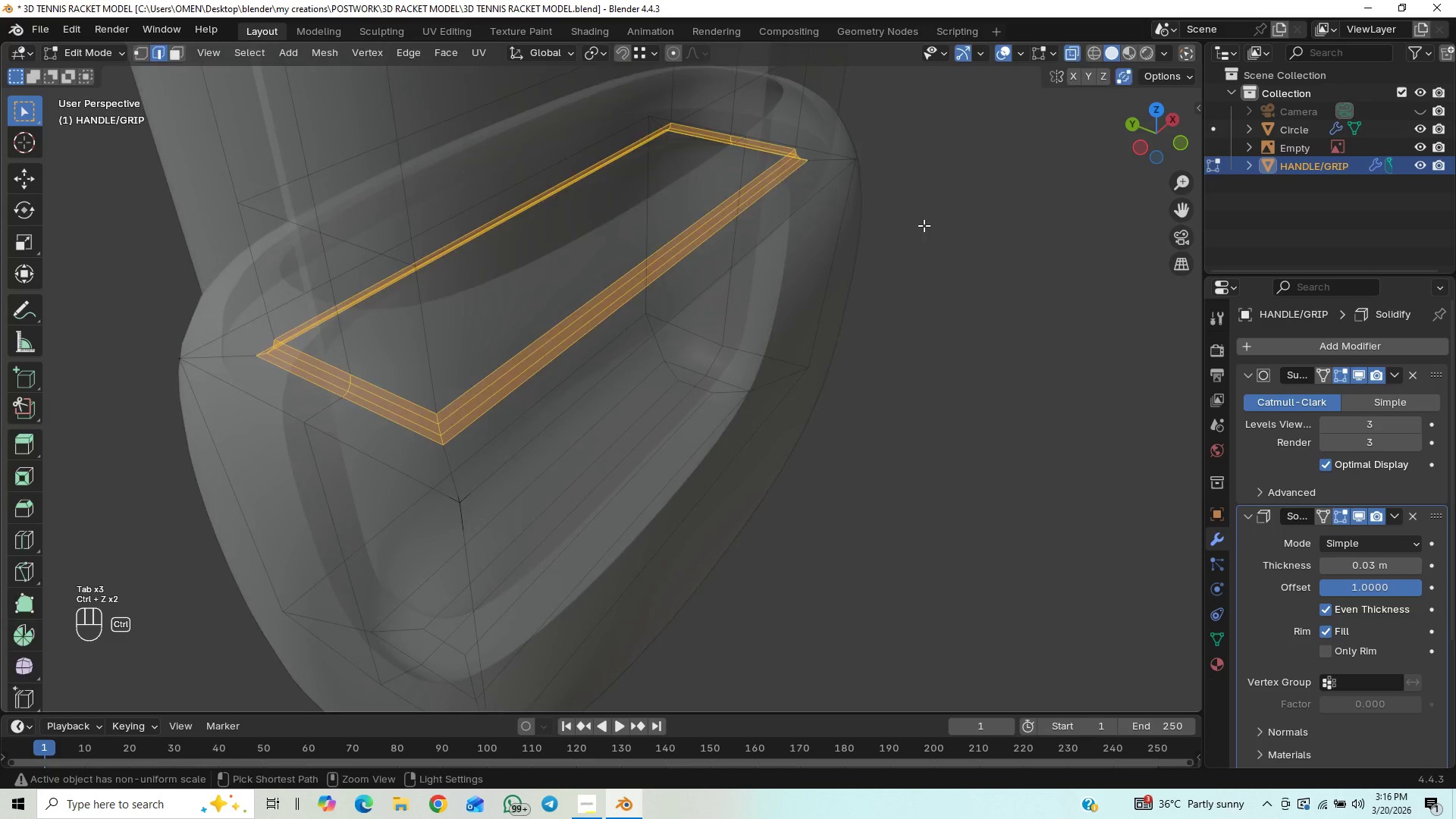 
key(Control+Z)
 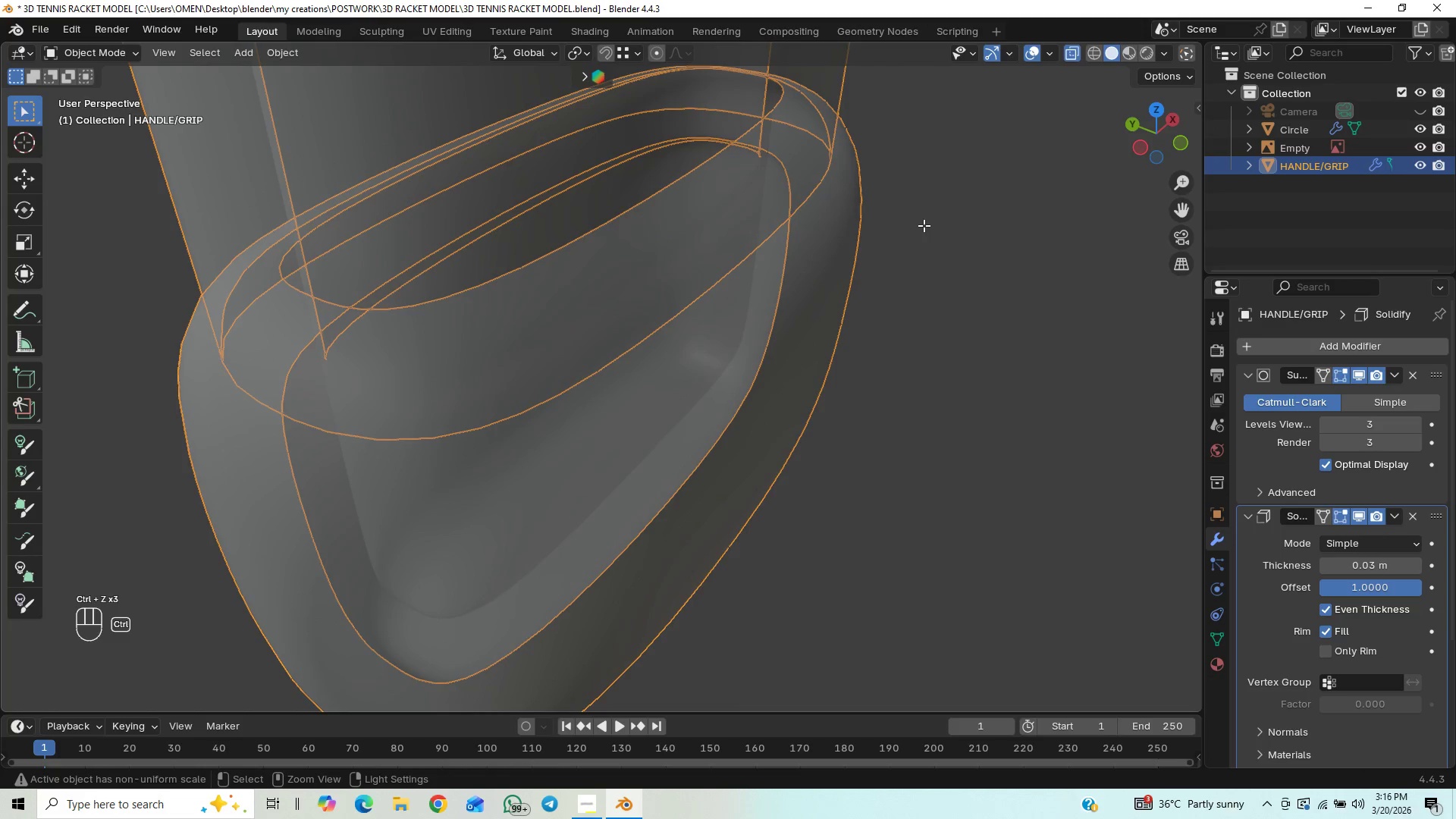 
key(Control+Z)
 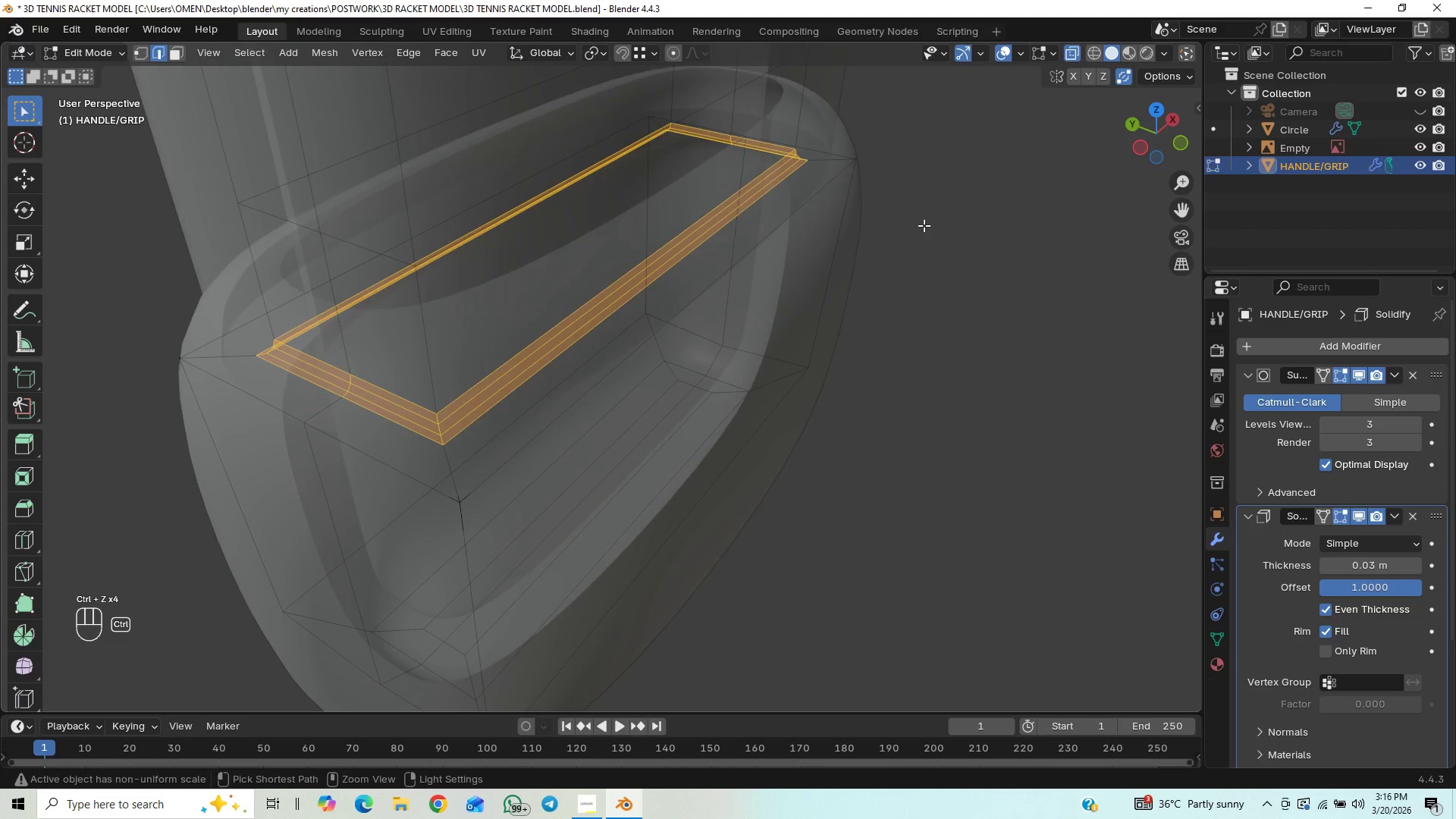 
key(Control+Z)
 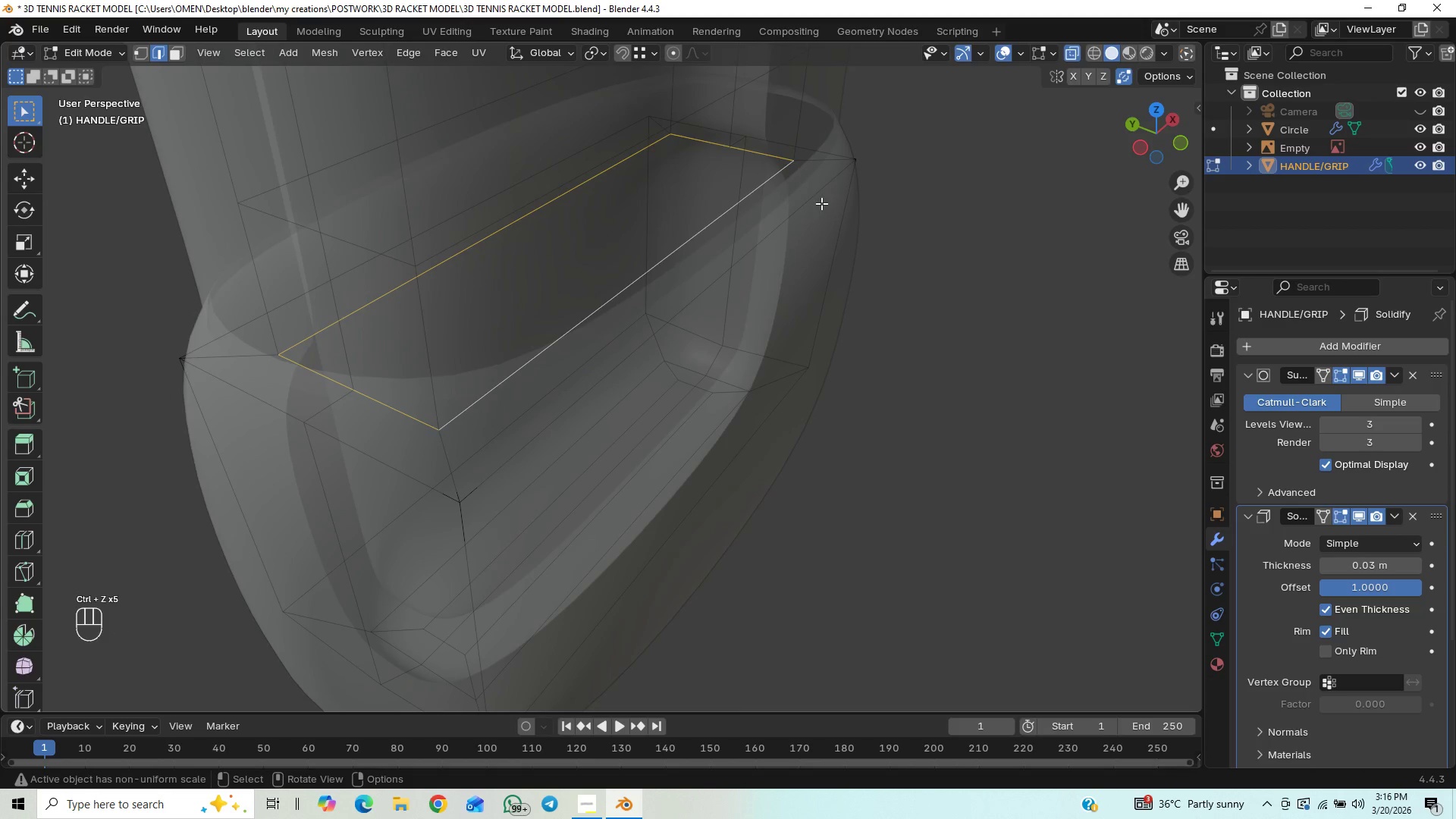 
left_click([820, 203])
 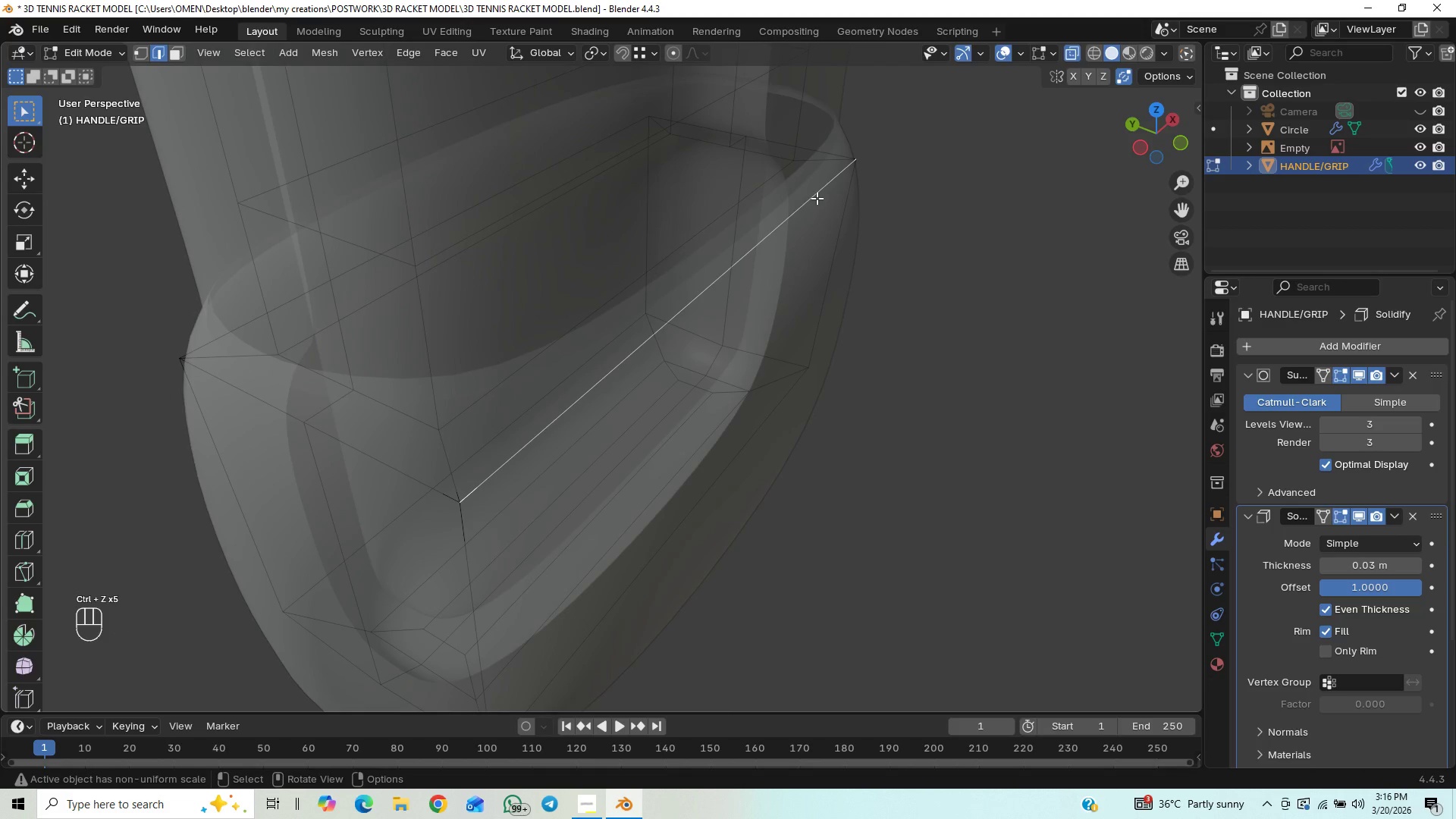 
hold_key(key=AltLeft, duration=1.41)
left_click([817, 198])
 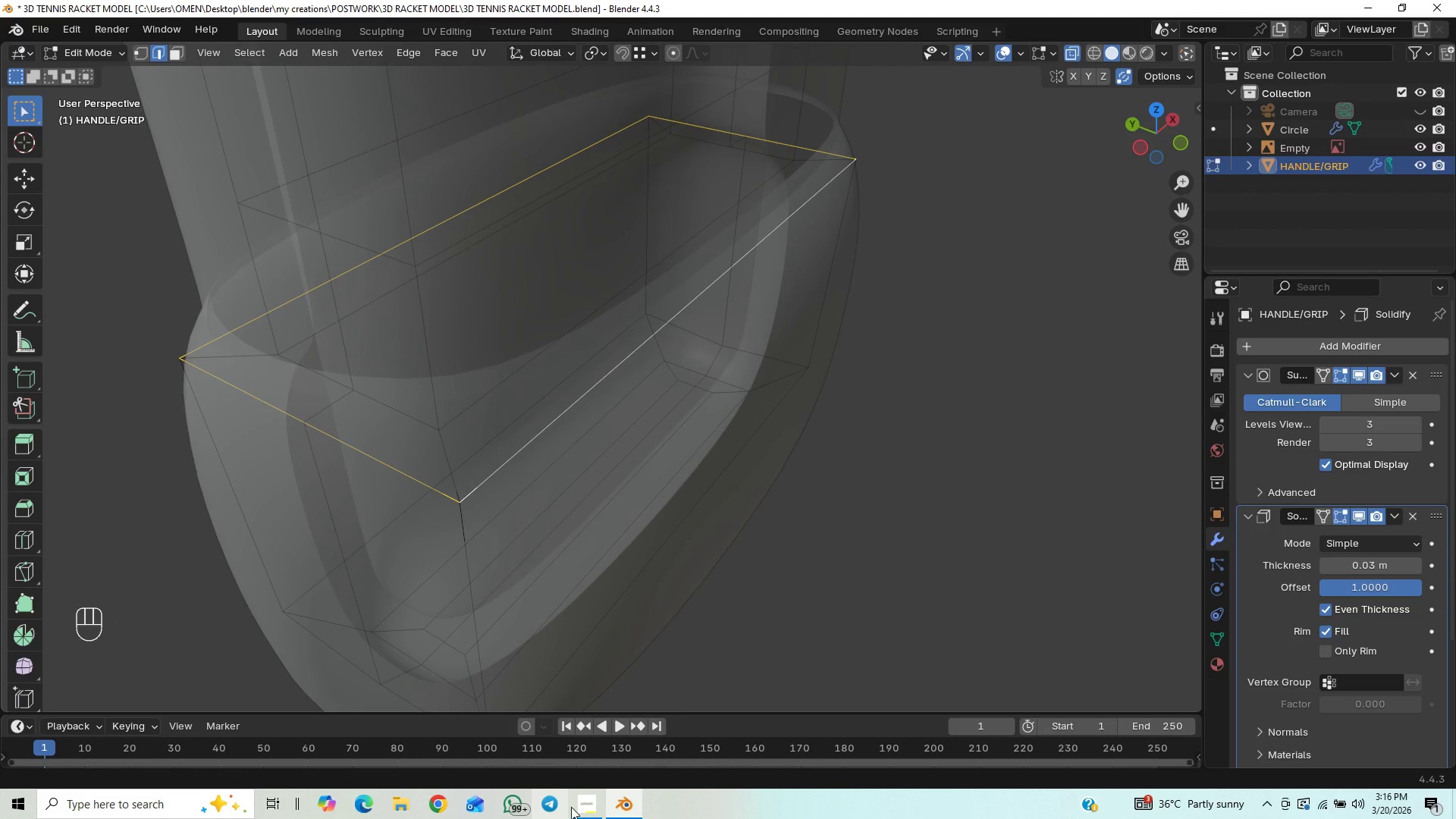 
left_click([580, 802])